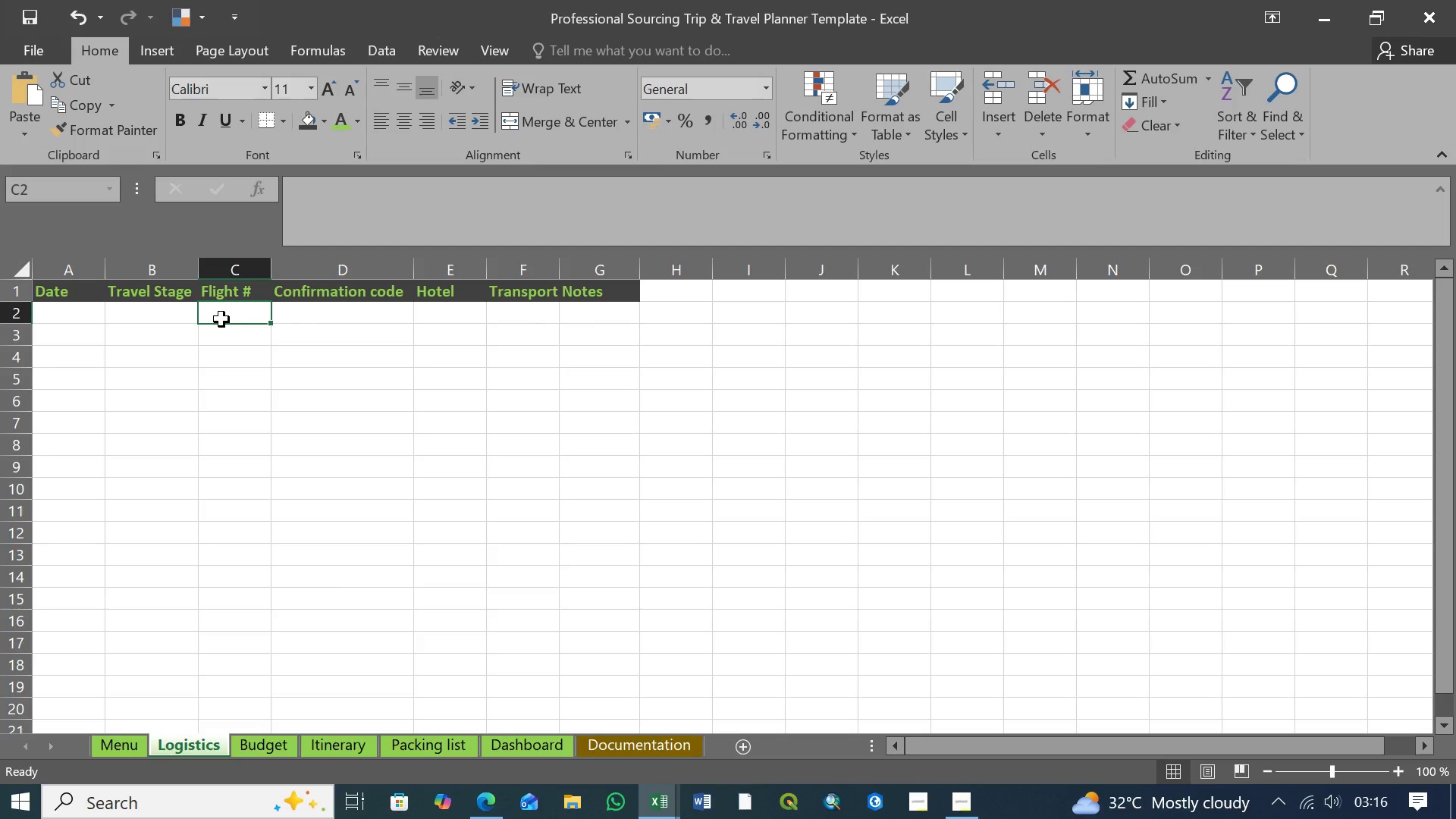 
left_click([444, 318])
 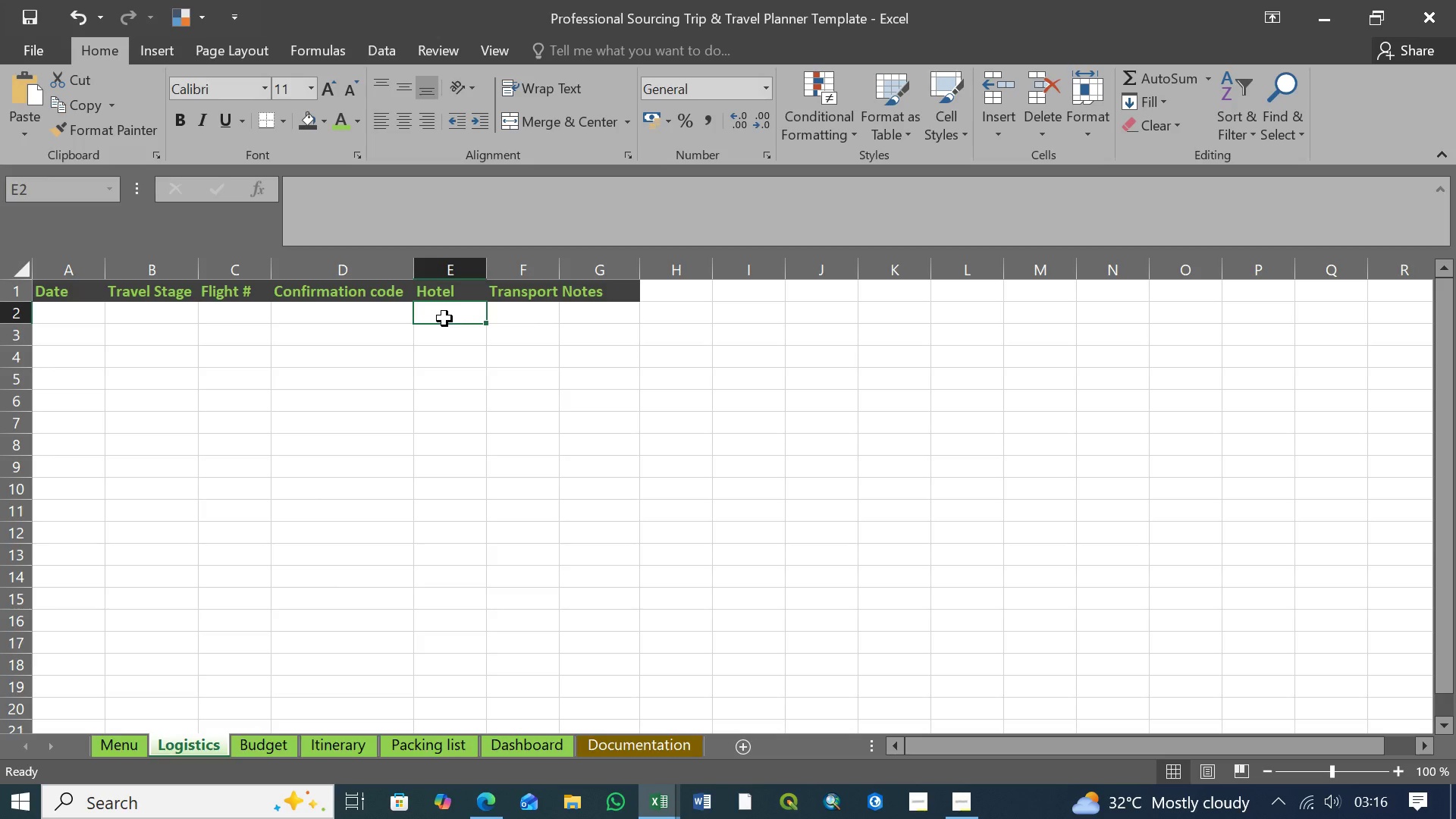 
wait(6.3)
 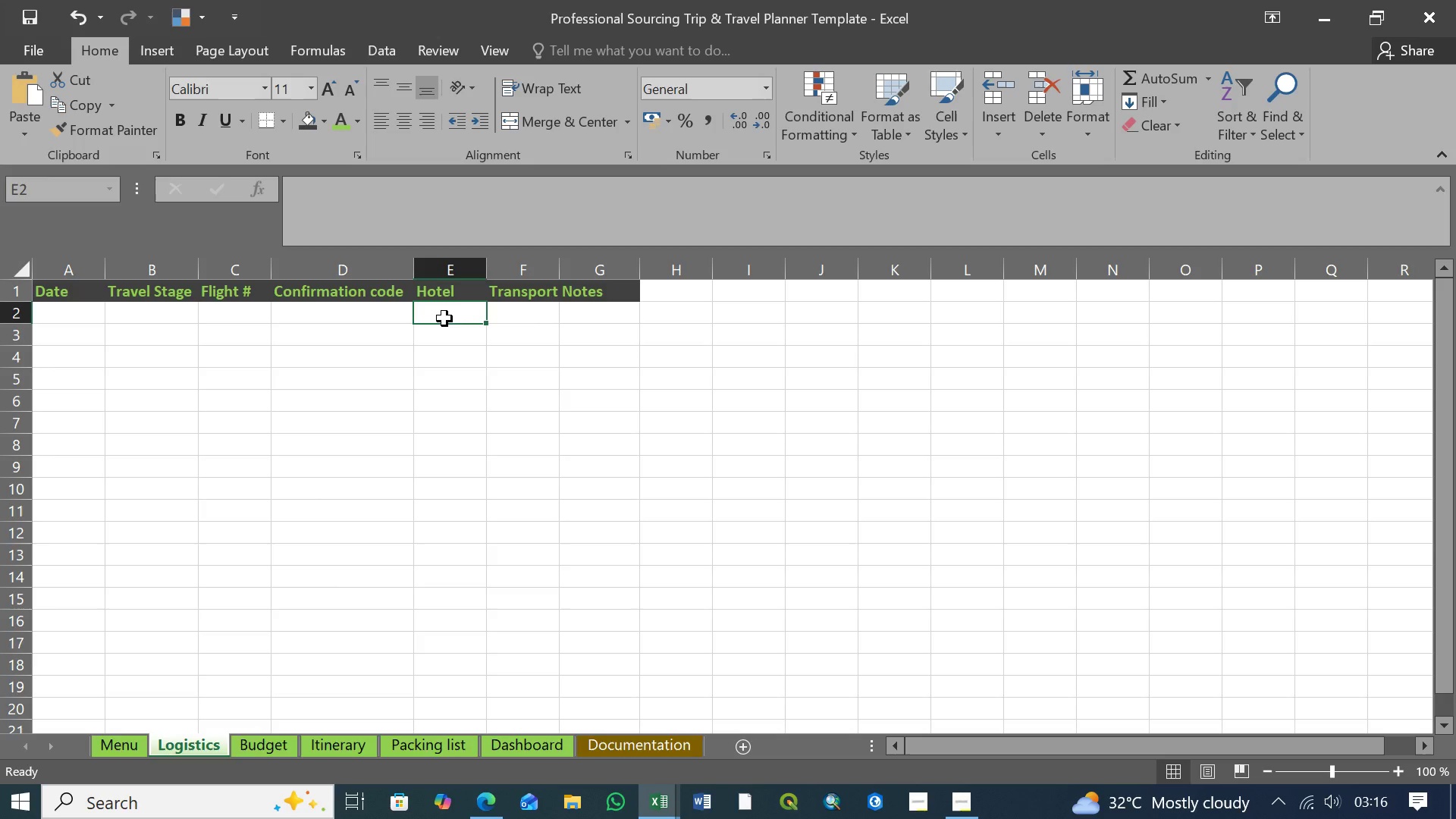 
left_click([233, 321])
 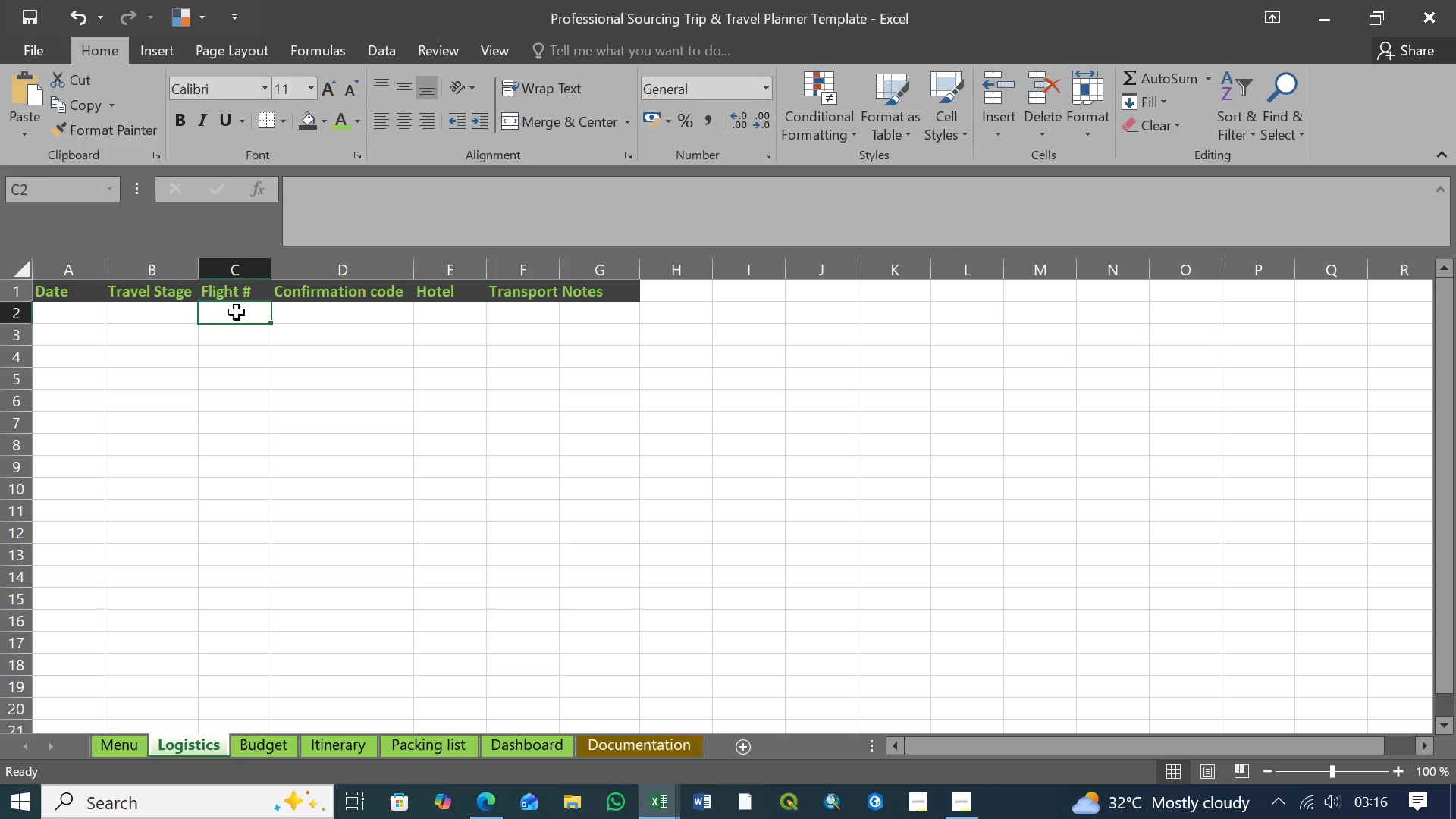 
wait(7.81)
 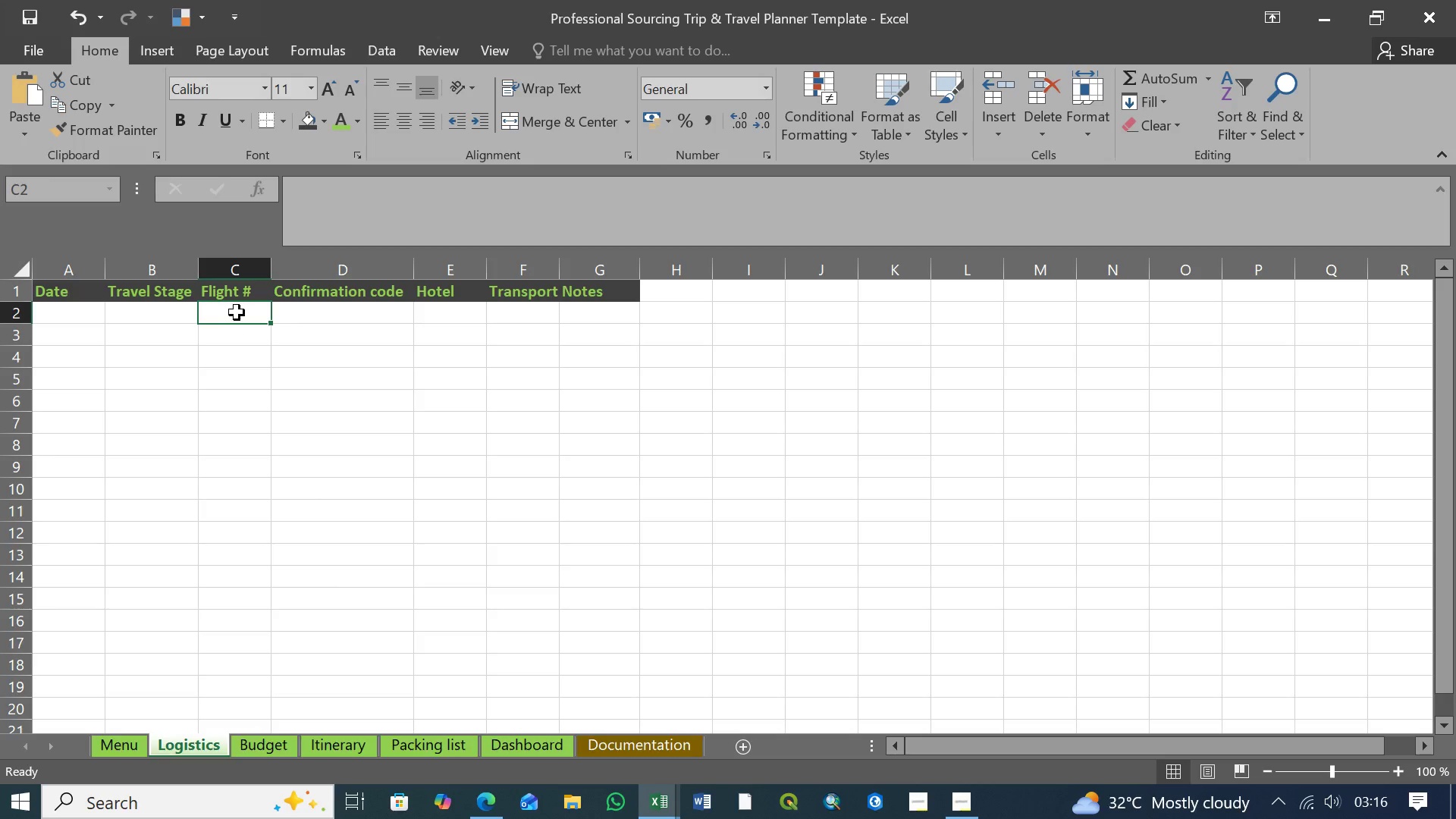 
left_click([237, 312])
 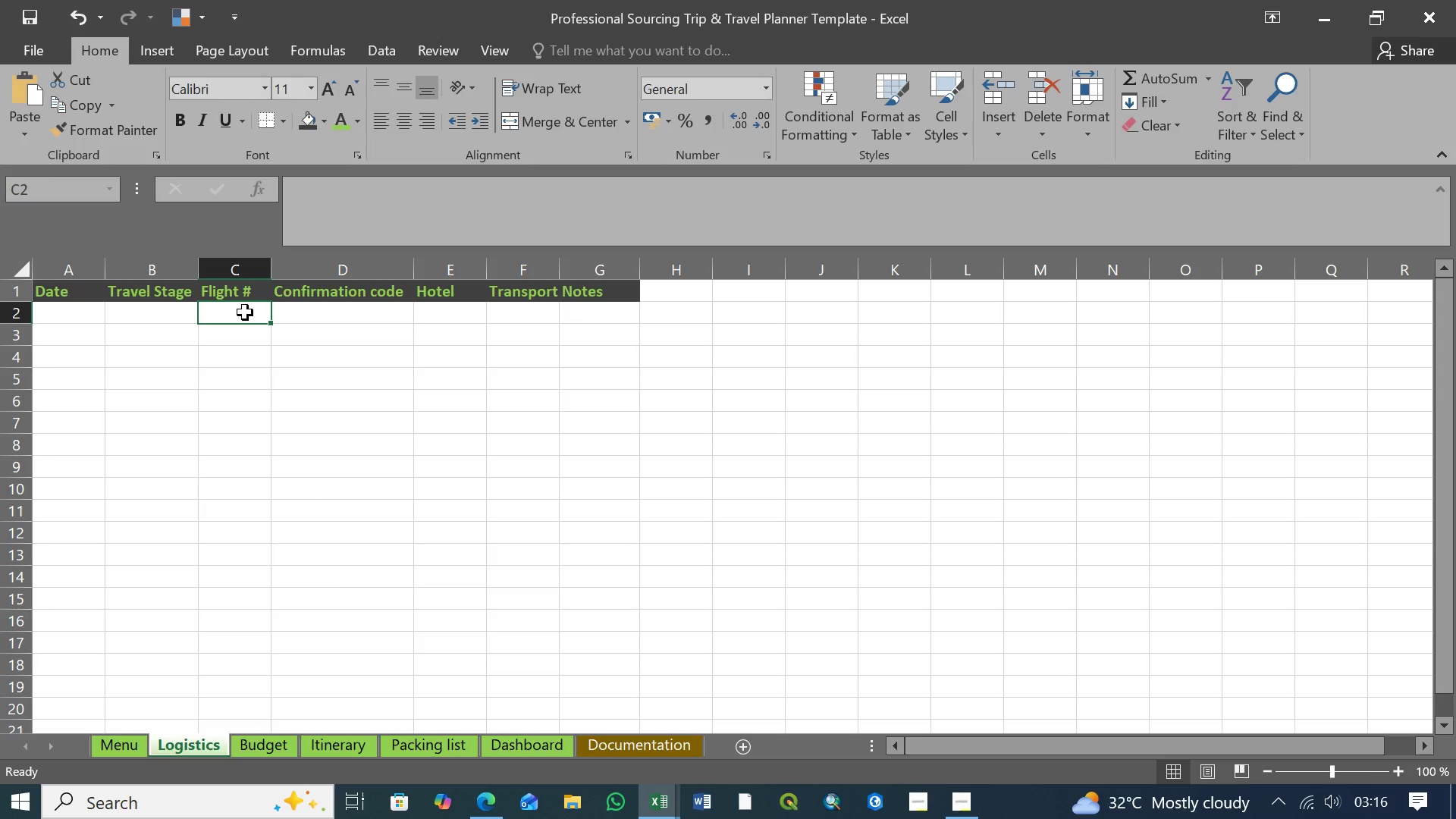 
wait(6.38)
 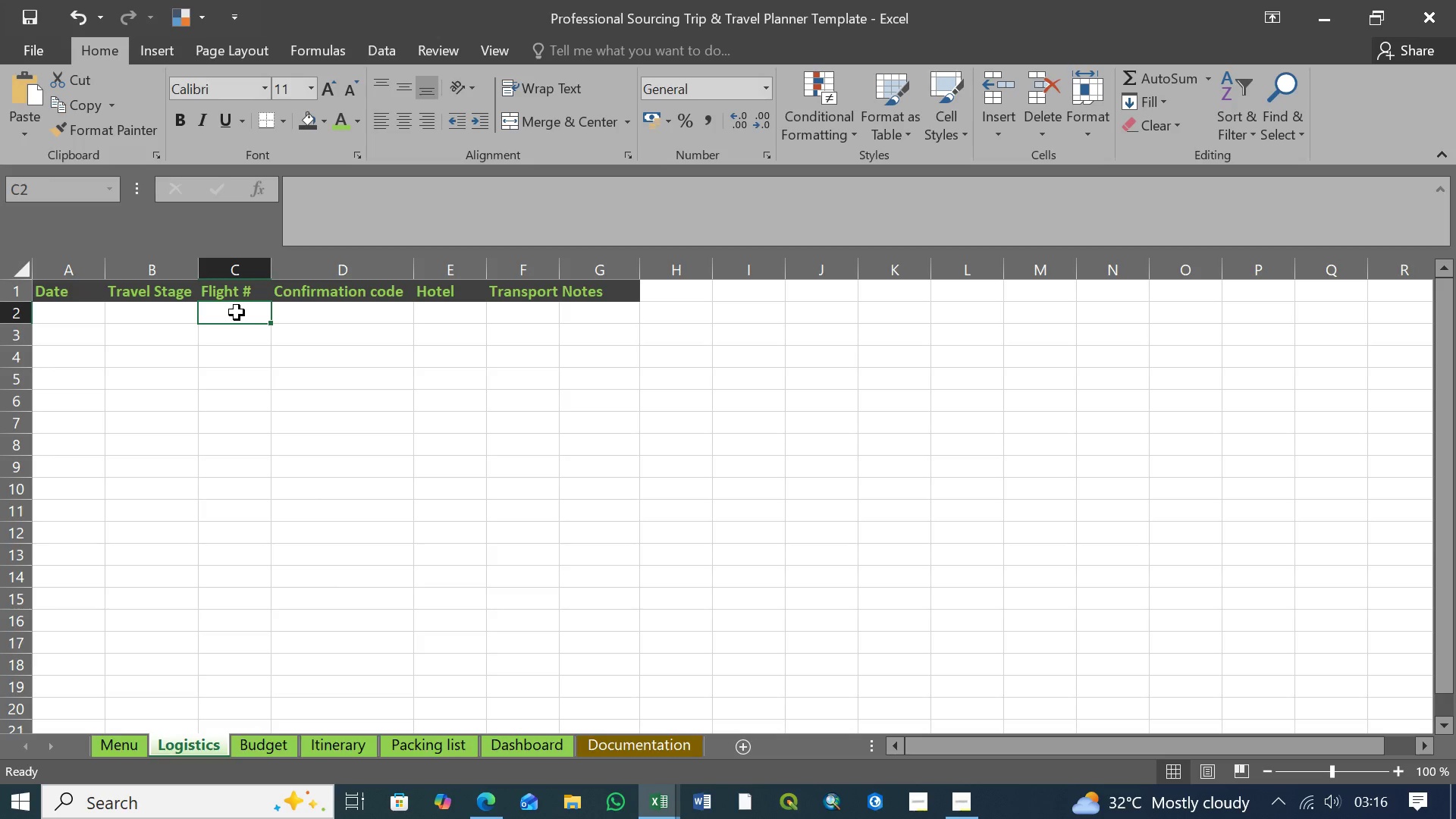 
mouse_move([642, 794])
 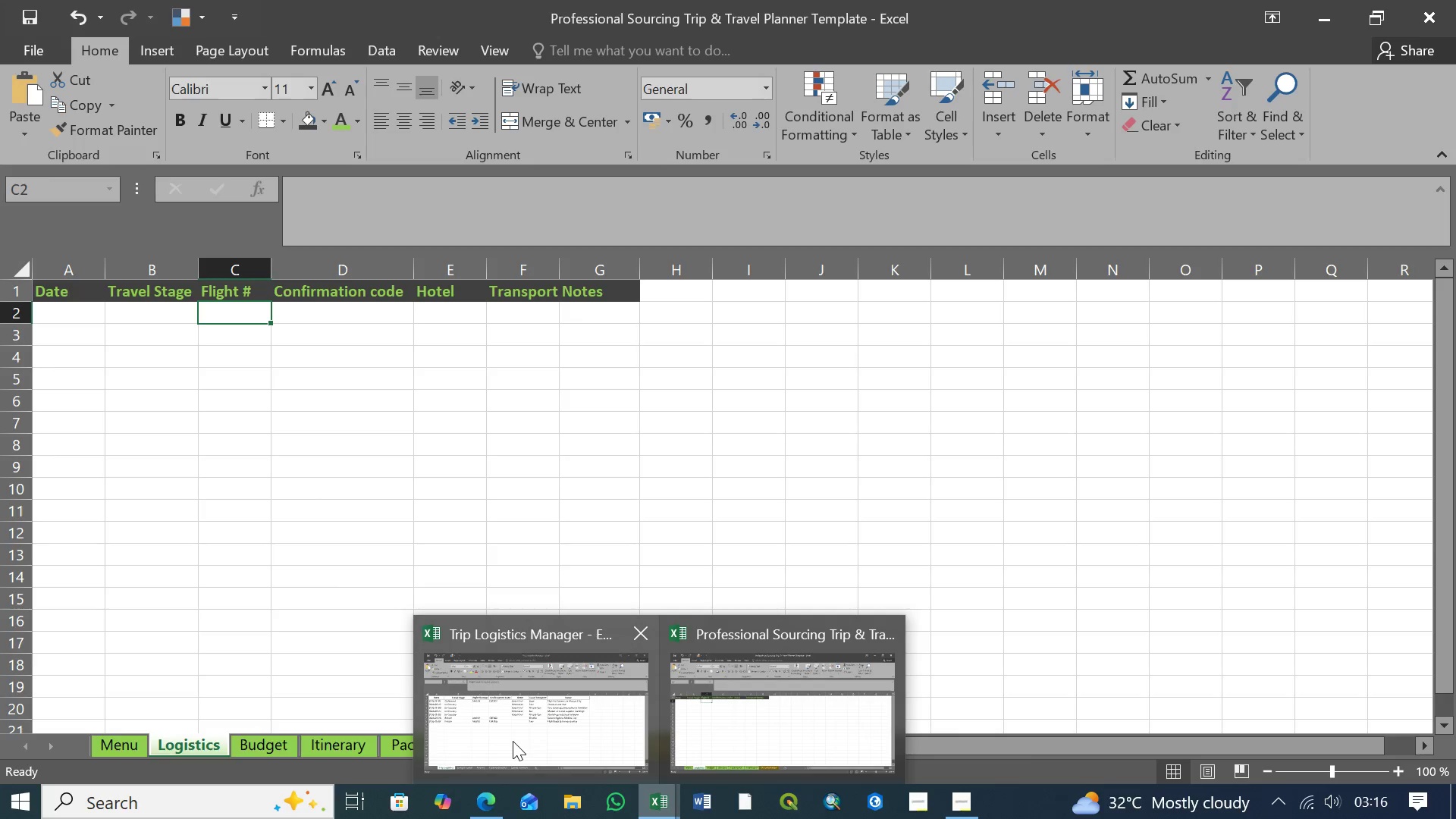 
left_click([513, 741])
 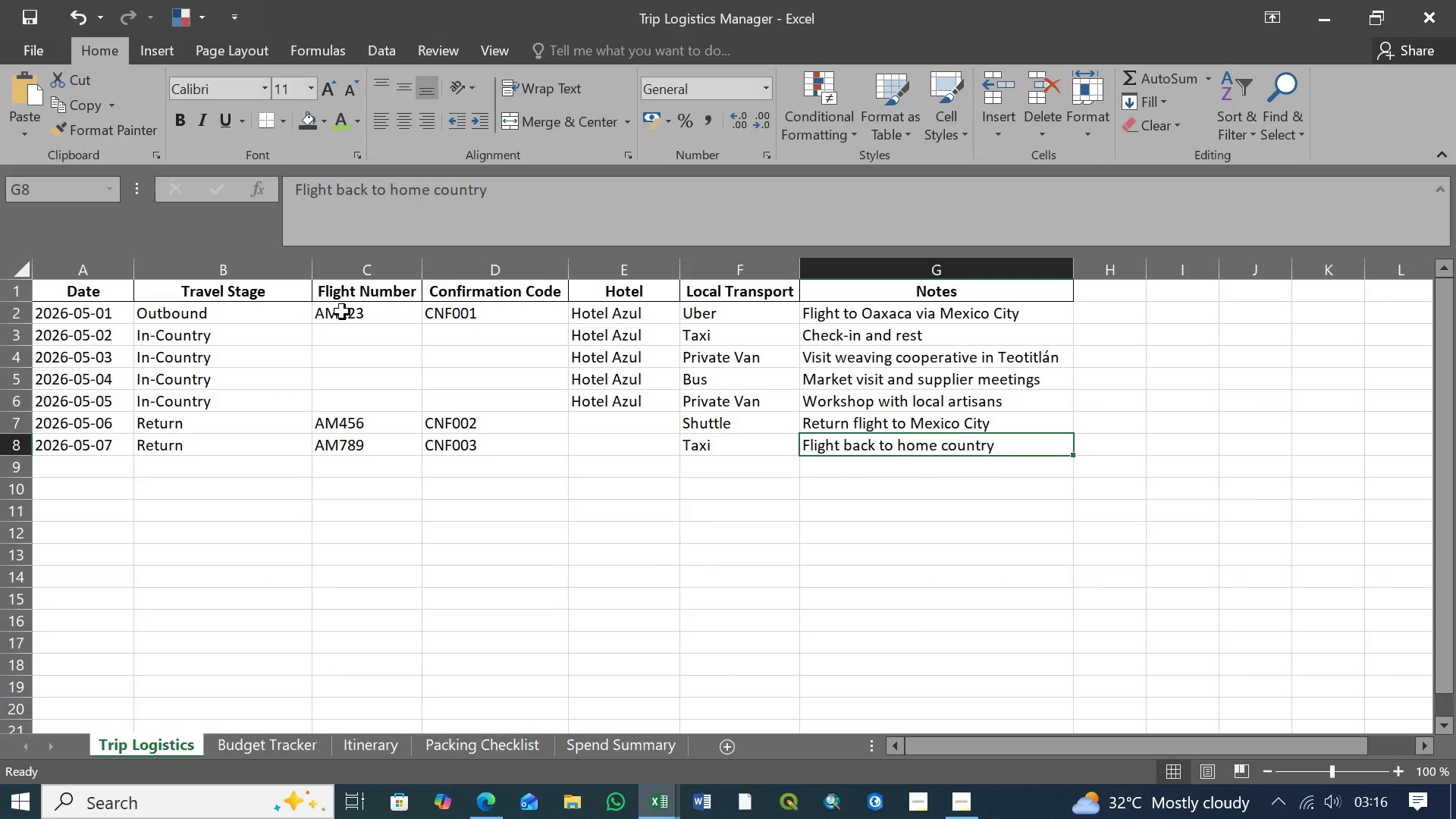 
left_click([342, 312])
 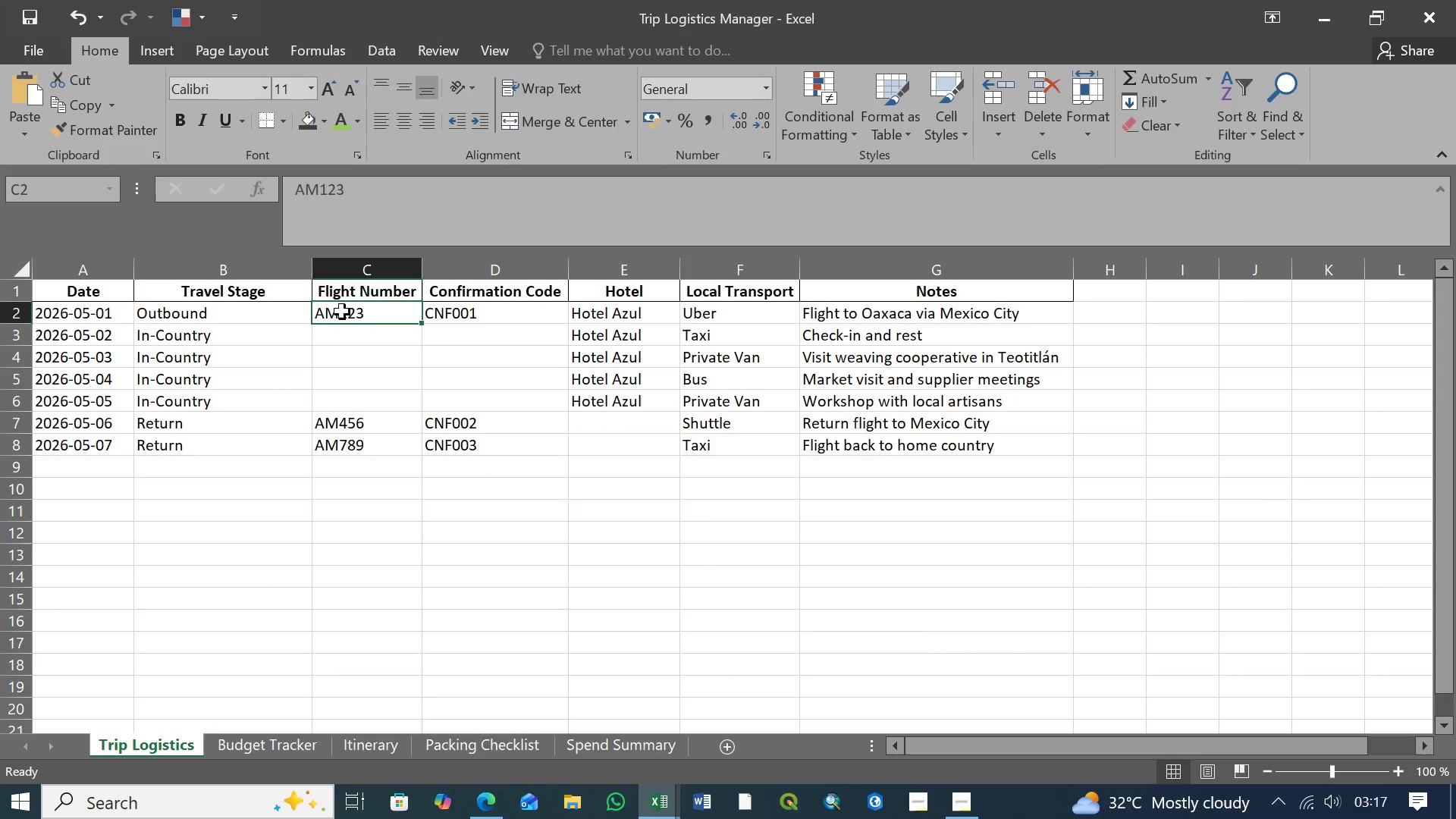 
left_click([342, 312])
 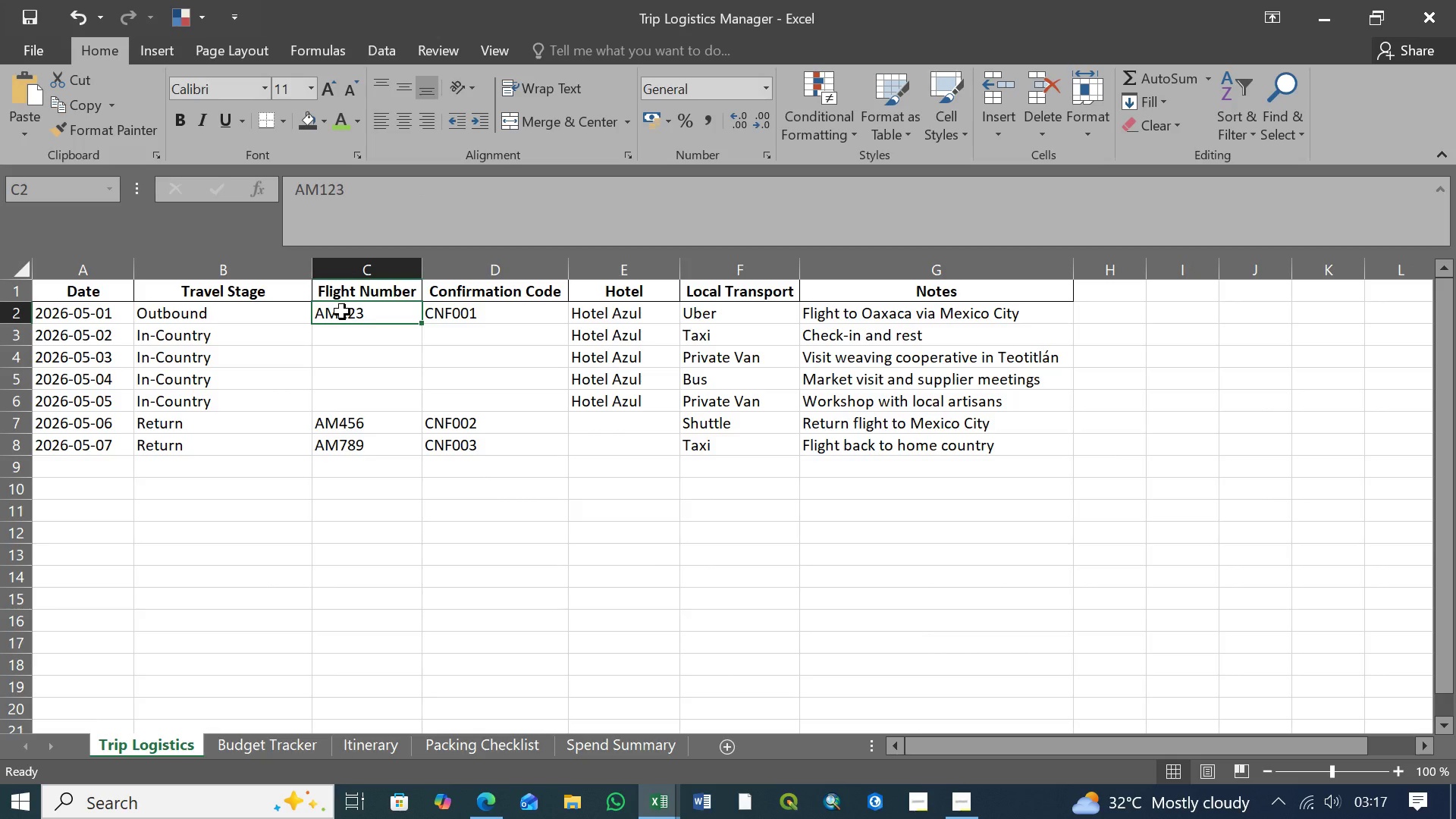 
hold_key(key=ShiftLeft, duration=1.5)
left_click([356, 448])
 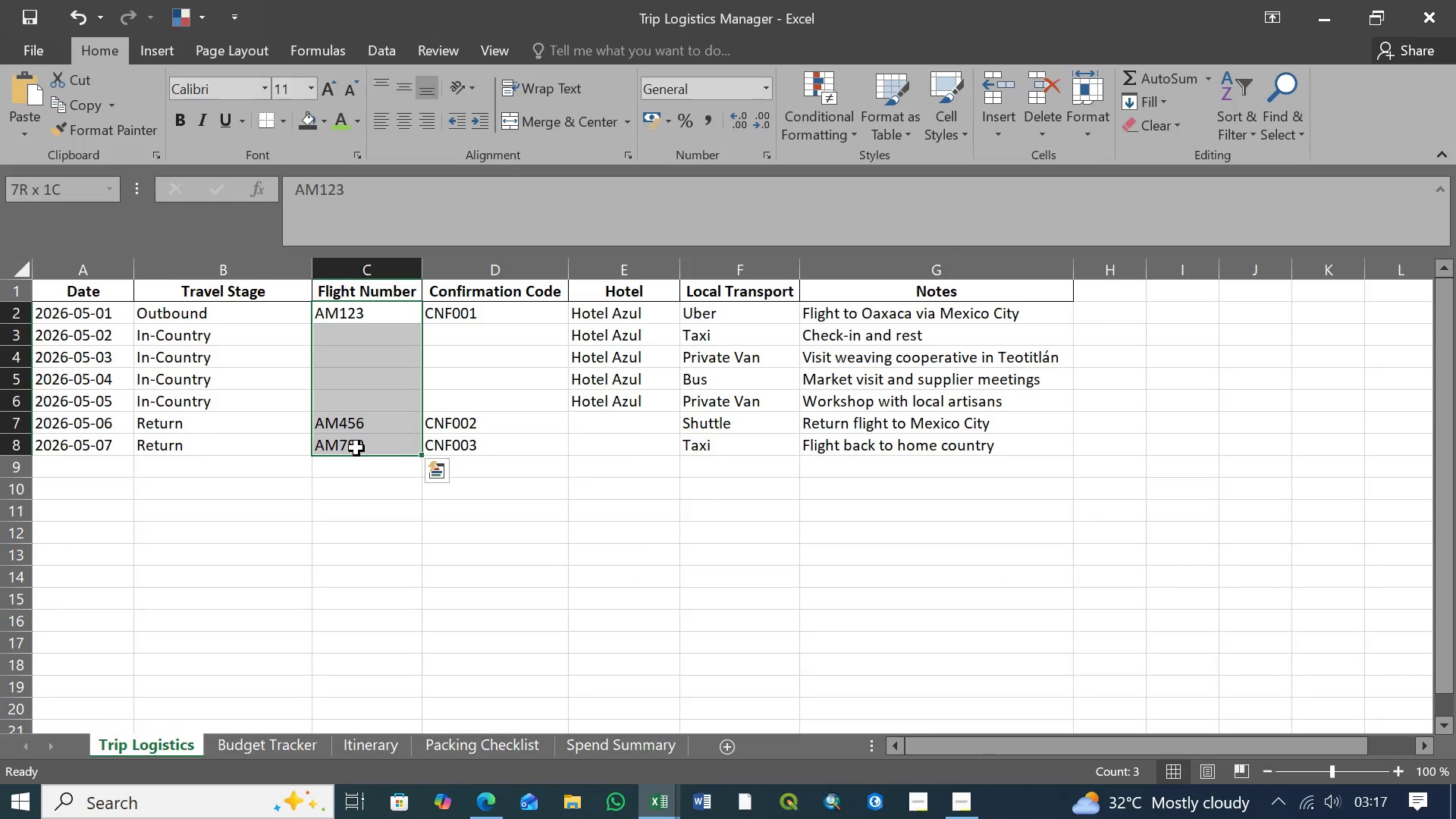 
key(Shift+ShiftLeft)
 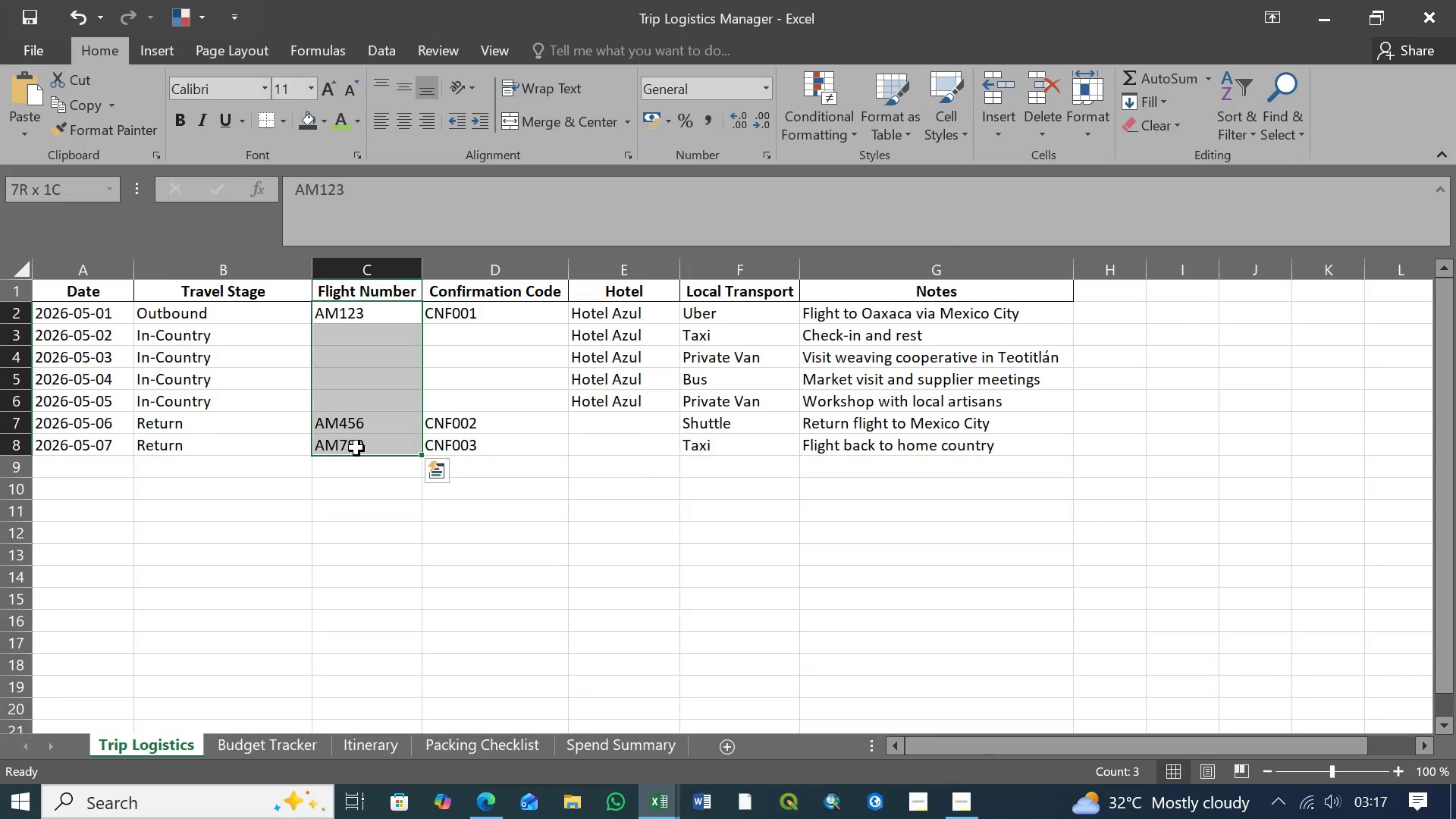 
key(Shift+ShiftLeft)
 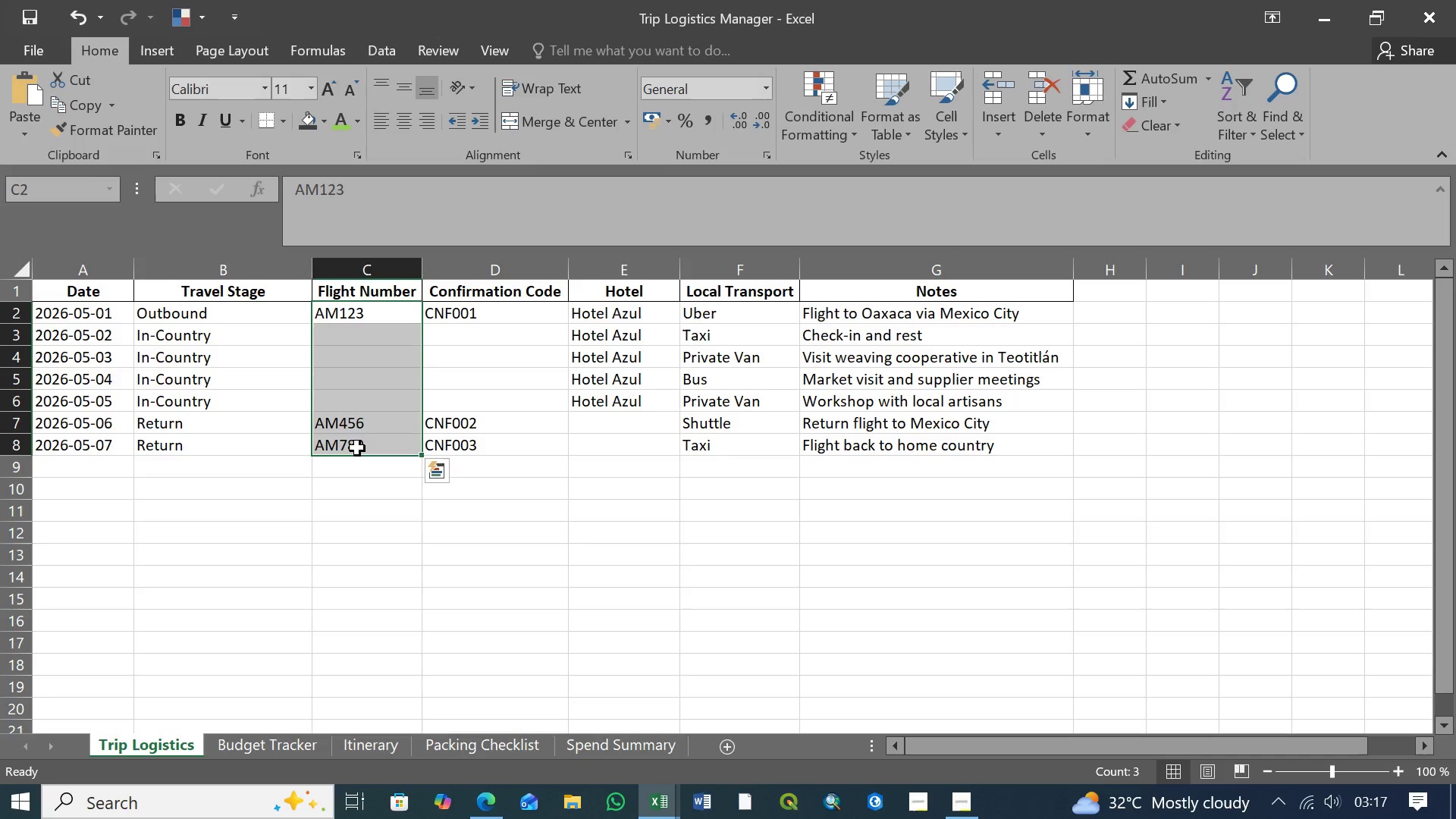 
key(Shift+ShiftLeft)
 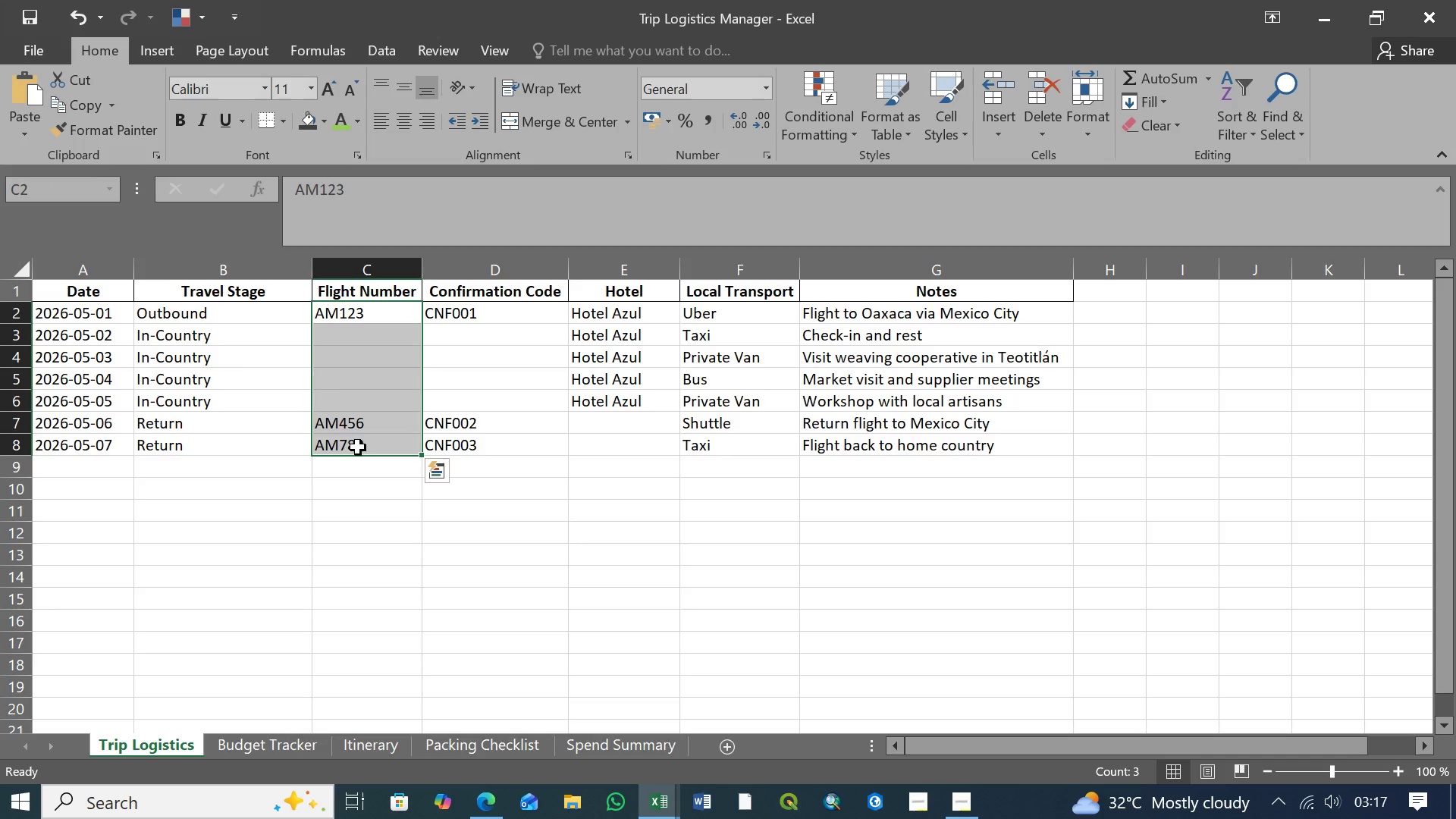 
key(Control+C)
 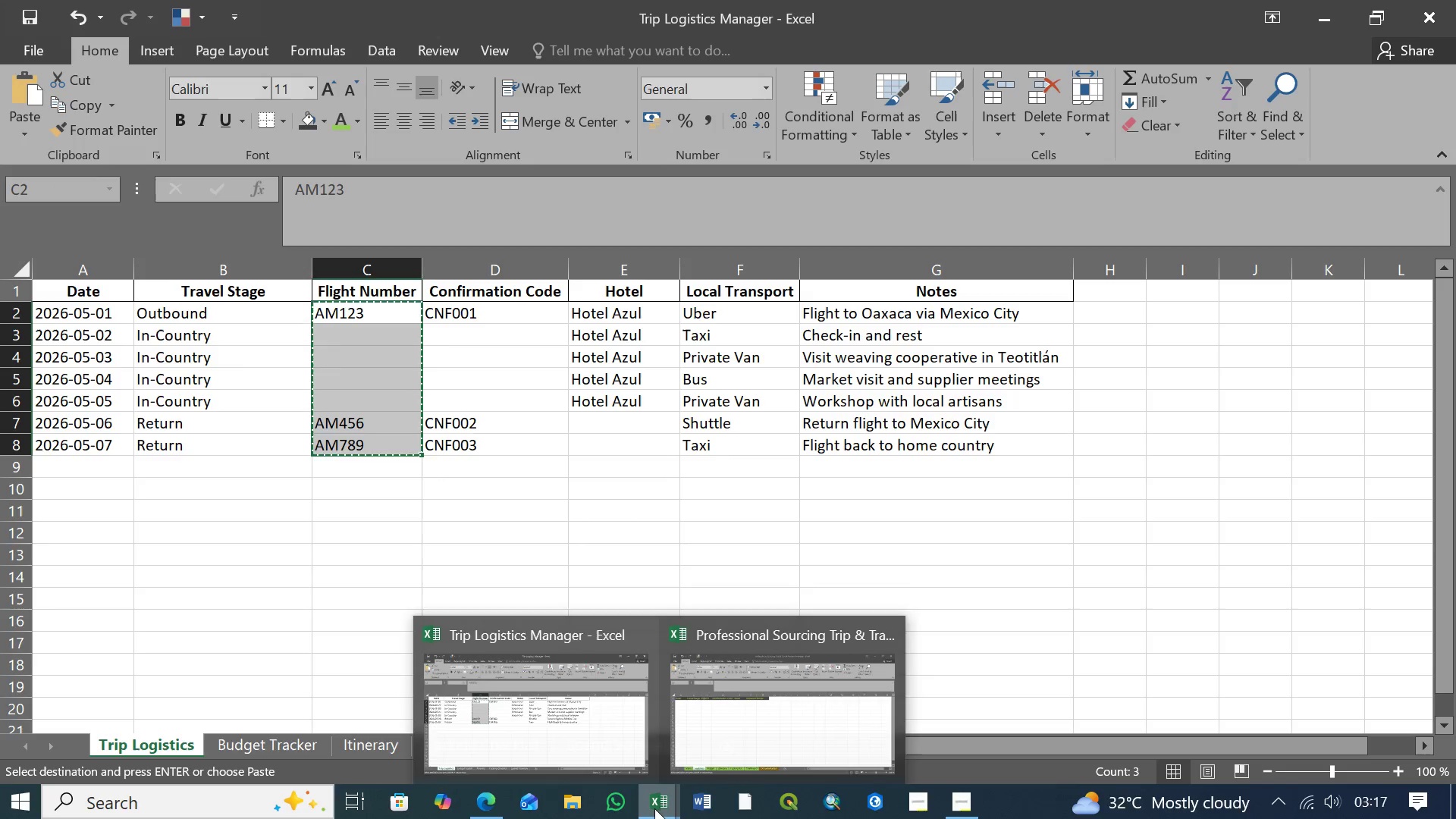 
left_click([755, 717])
 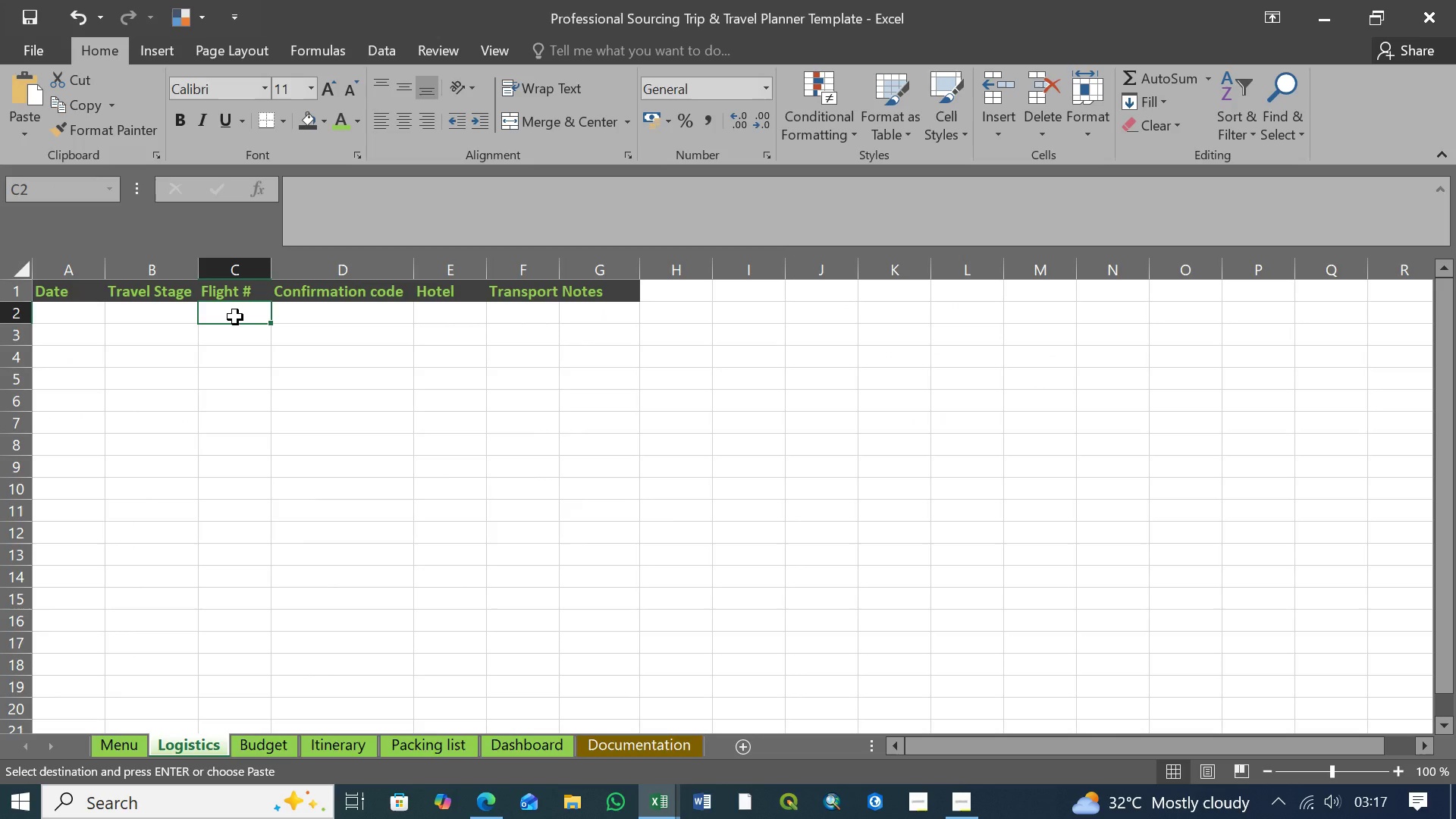 
key(Control+V)
 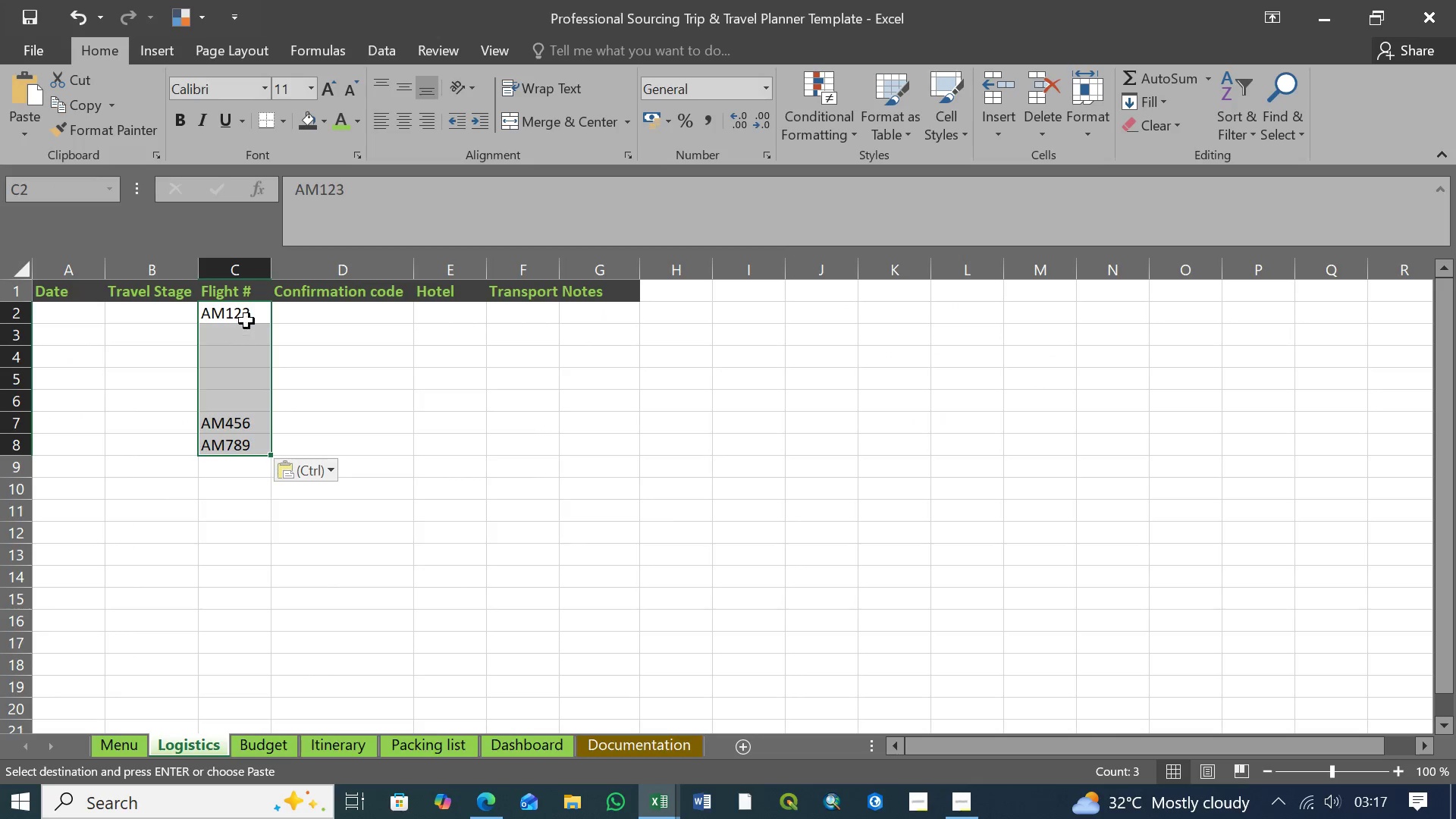 
left_click([250, 317])
 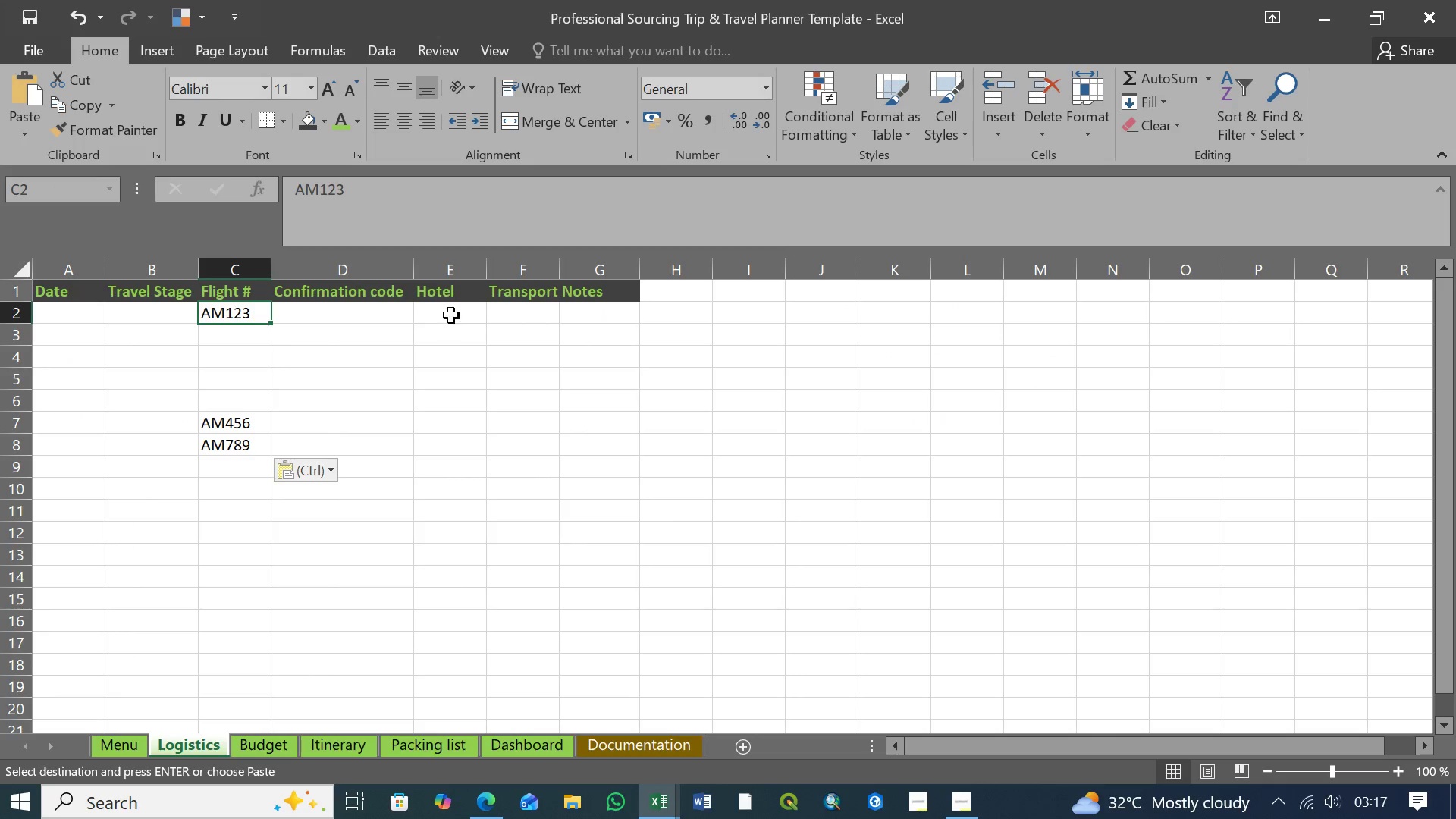 
left_click([452, 315])
 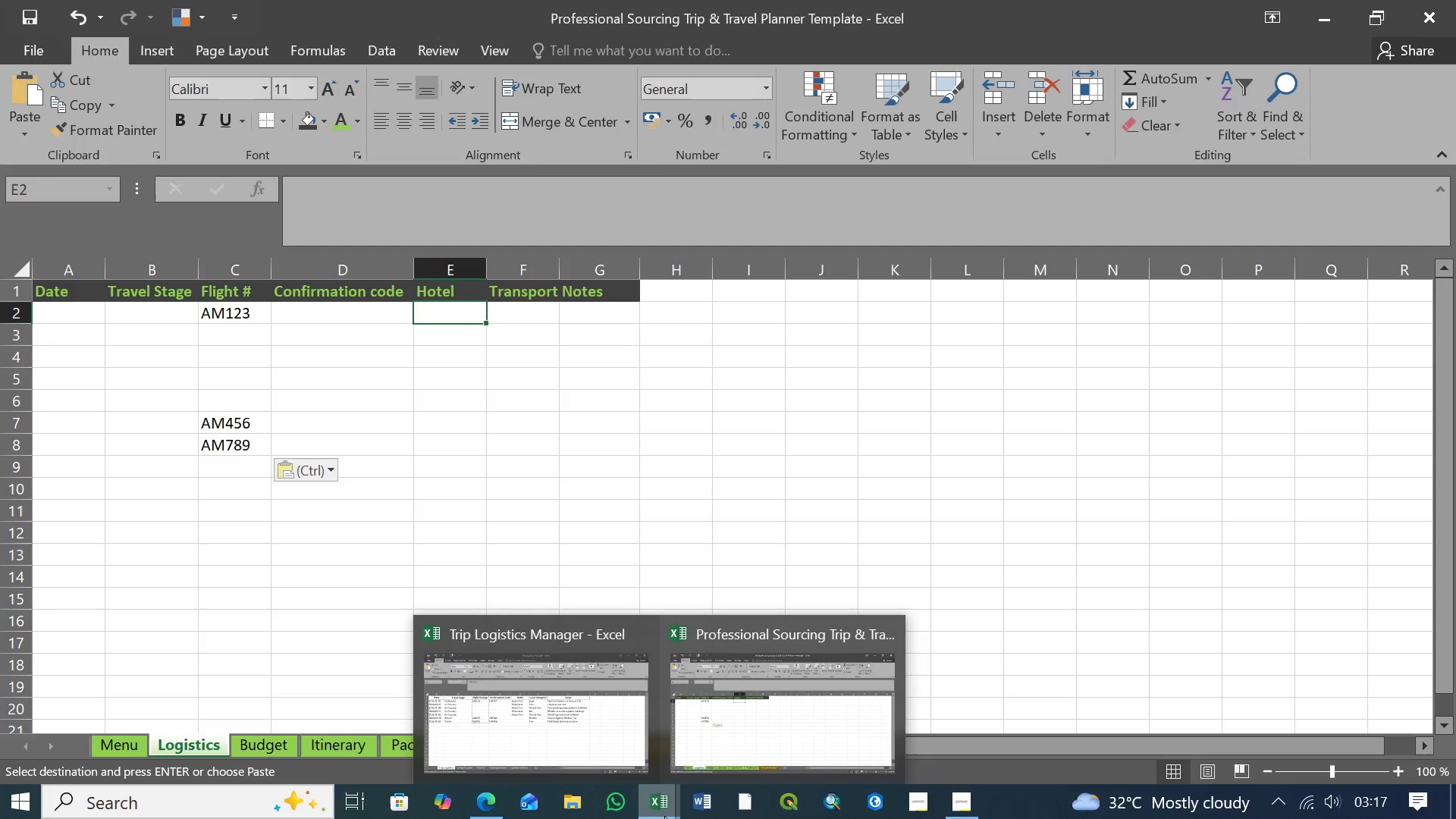 
left_click([543, 721])
 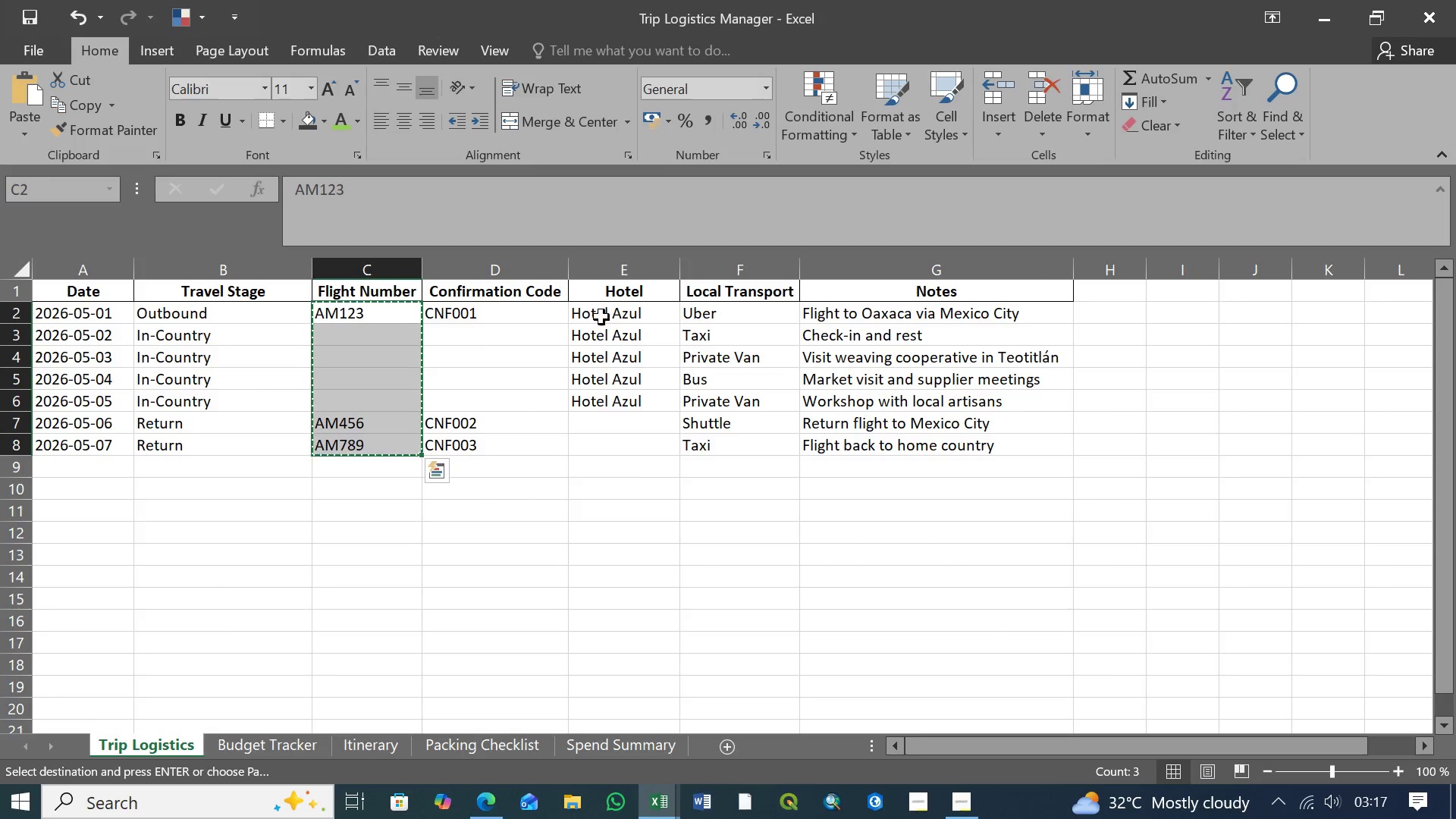 
left_click([616, 313])
 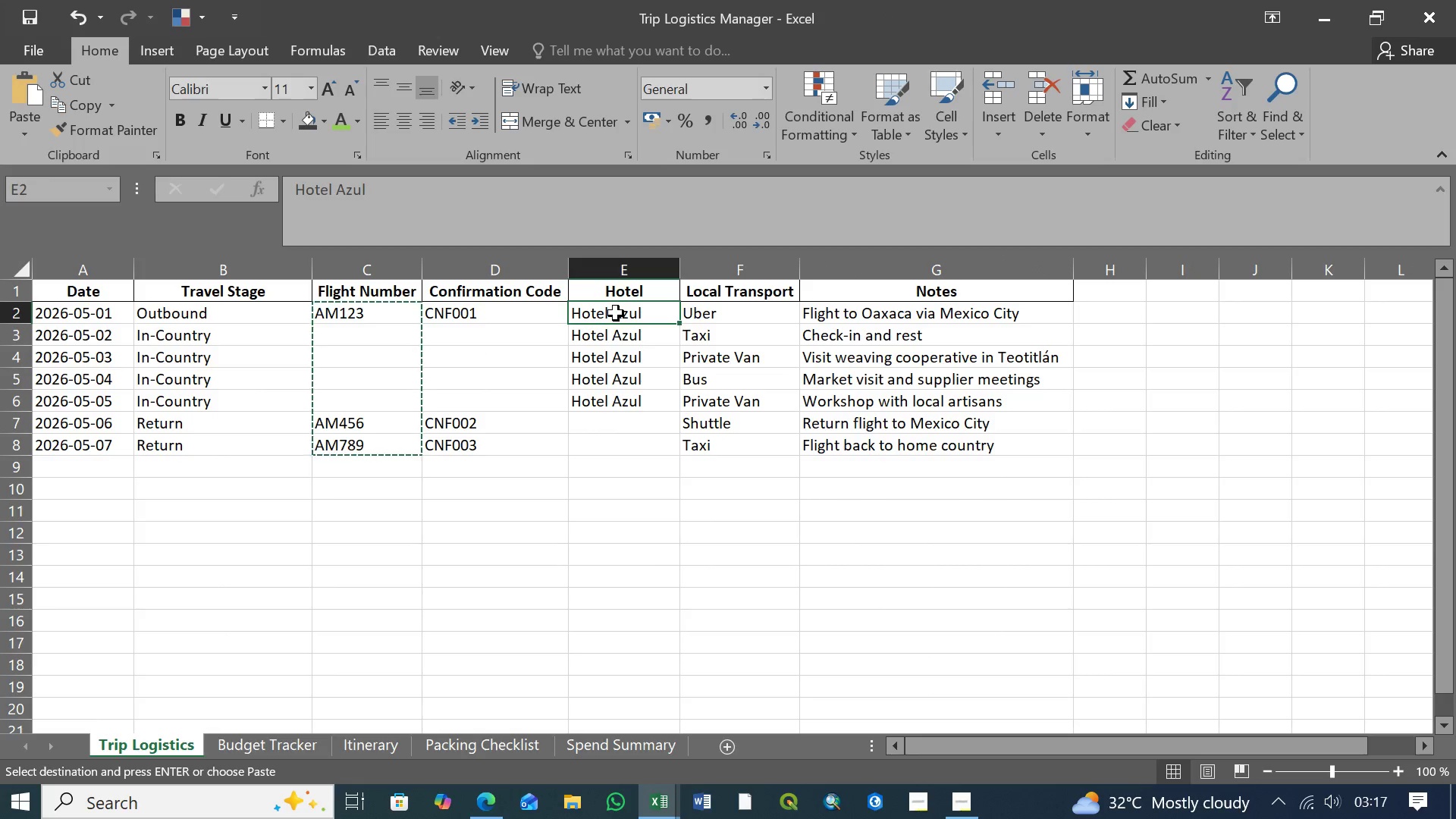 
hold_key(key=ShiftLeft, duration=1.5)
 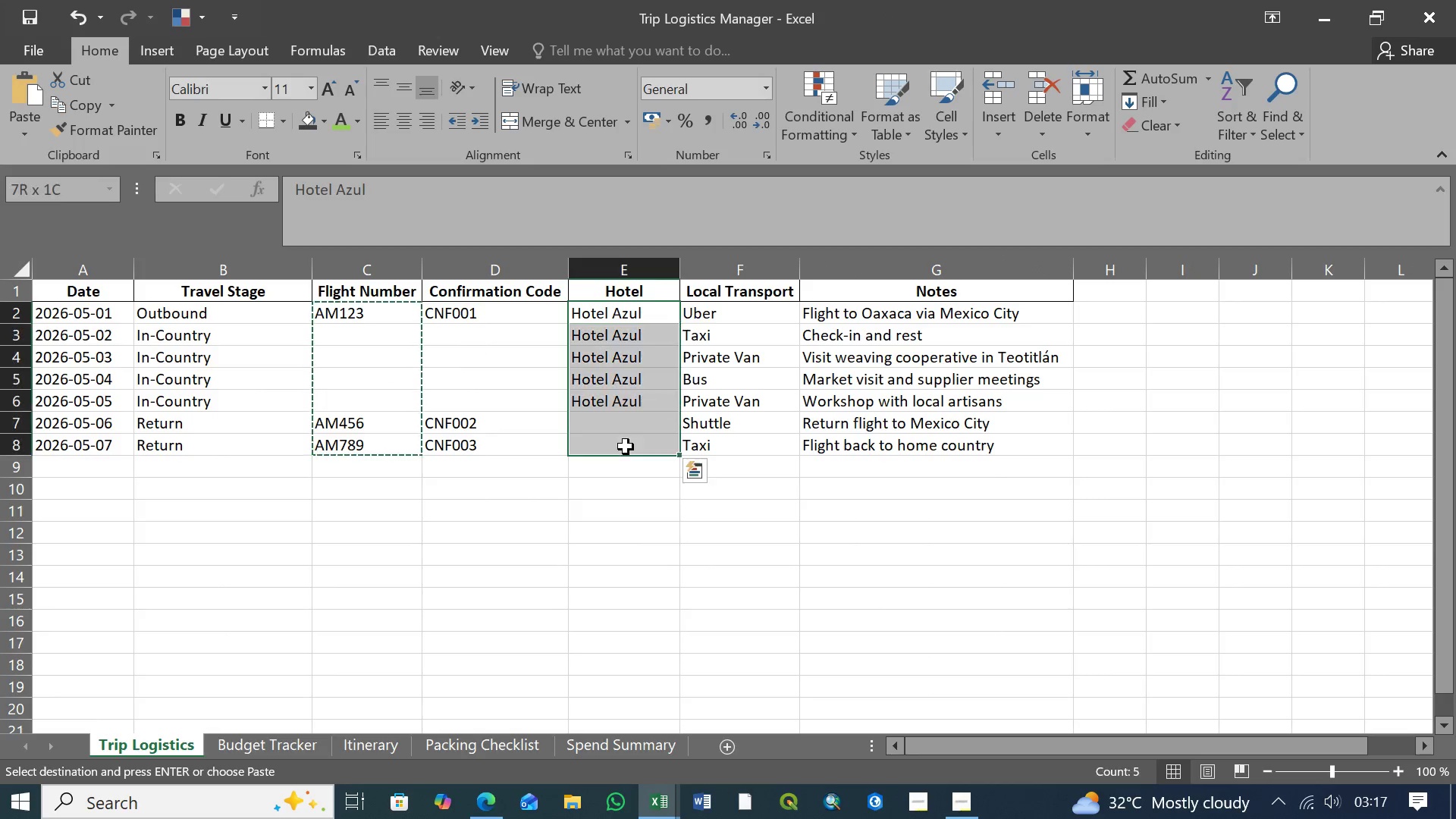 
hold_key(key=ShiftLeft, duration=0.64)
left_click([626, 447])
 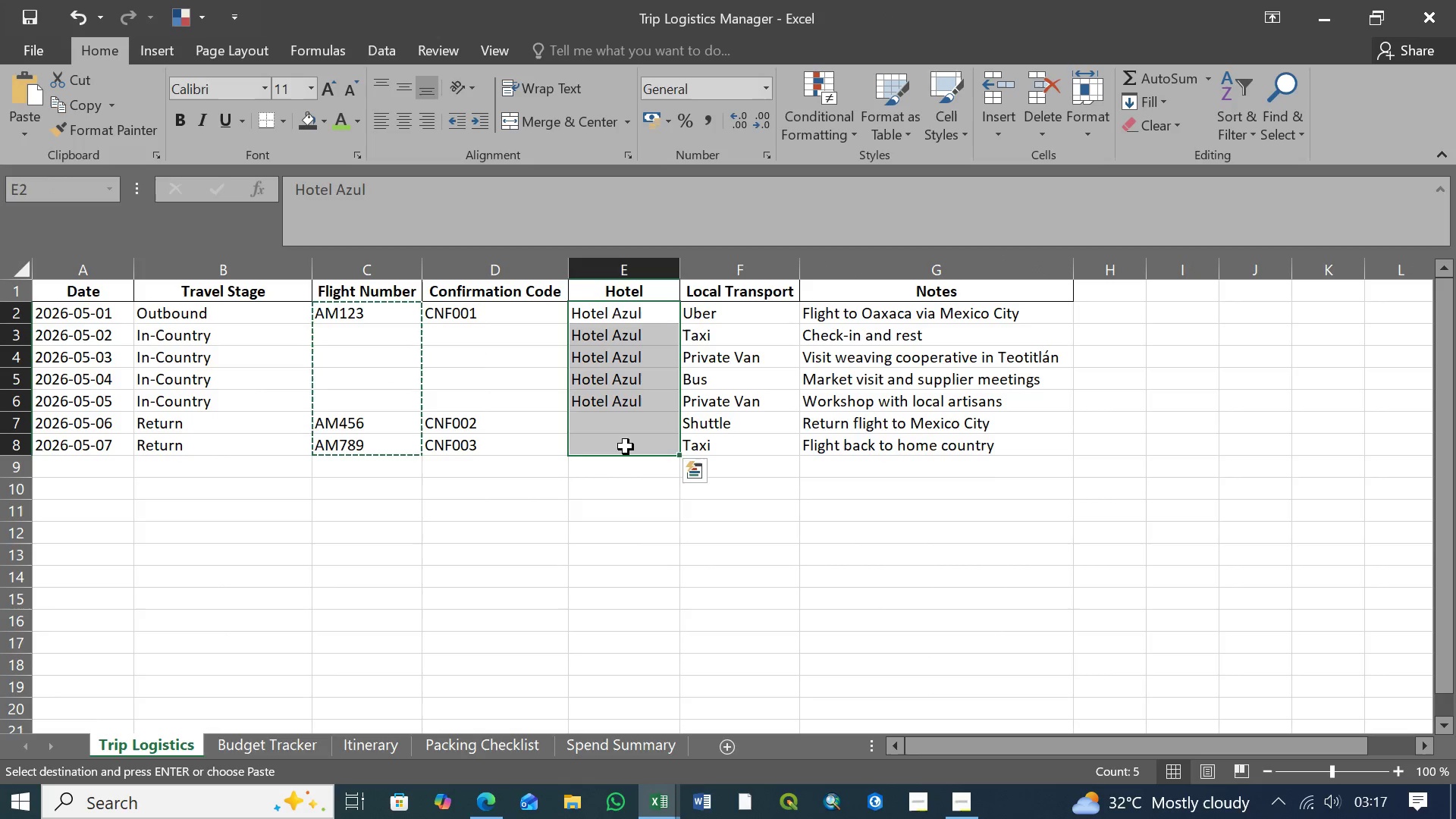 
key(Control+C)
 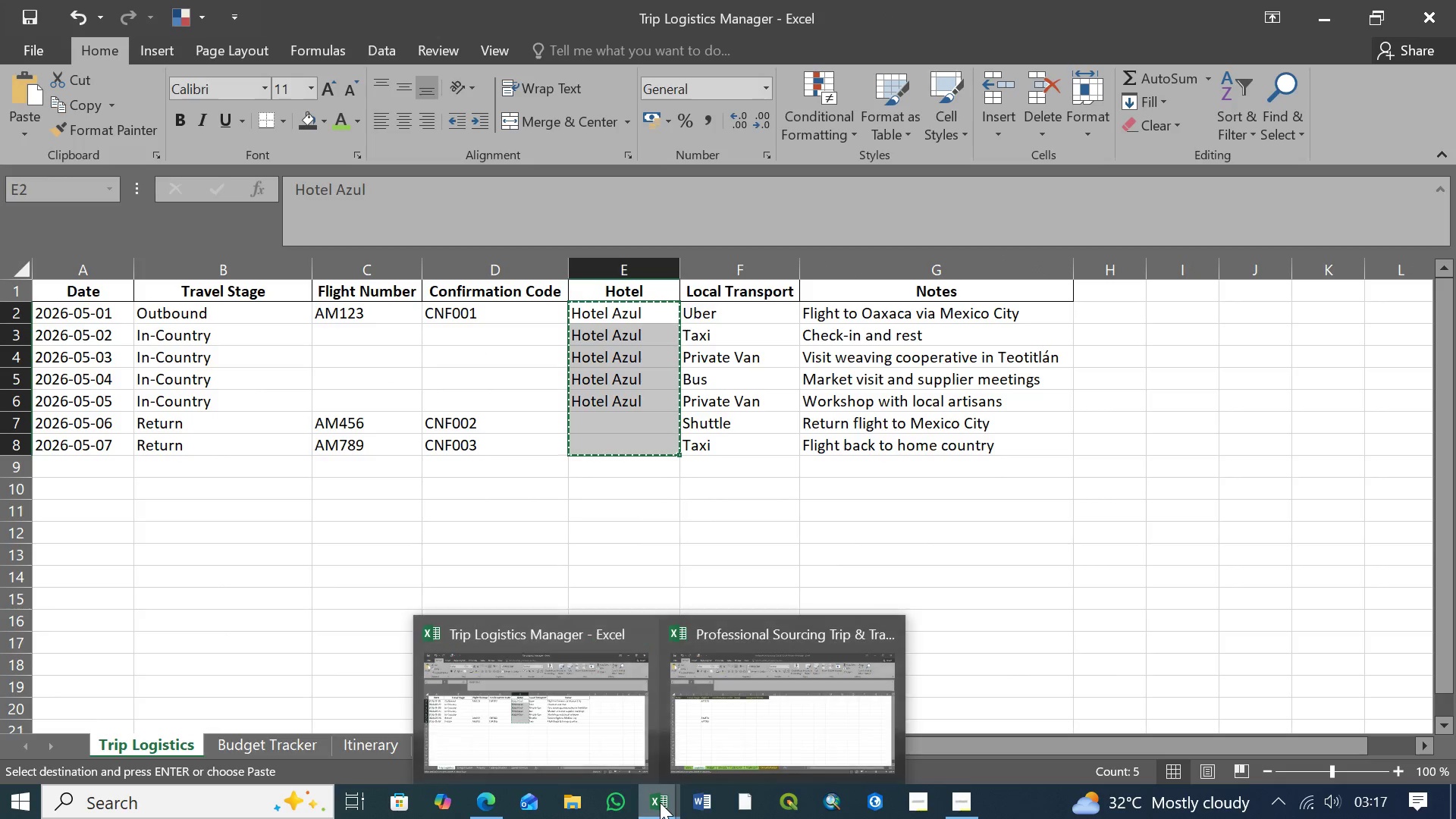 
left_click([789, 730])
 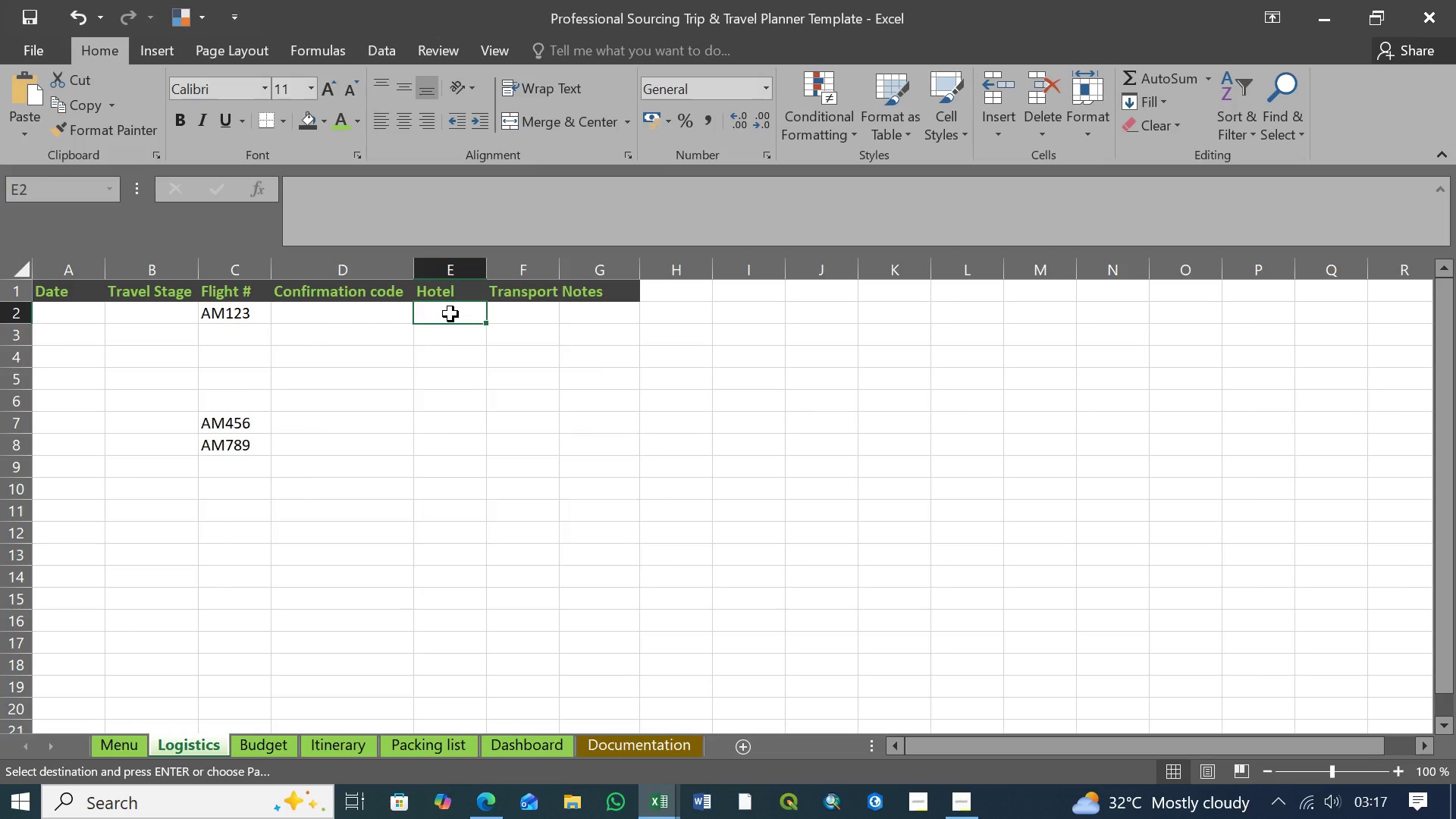 
key(Control+V)
 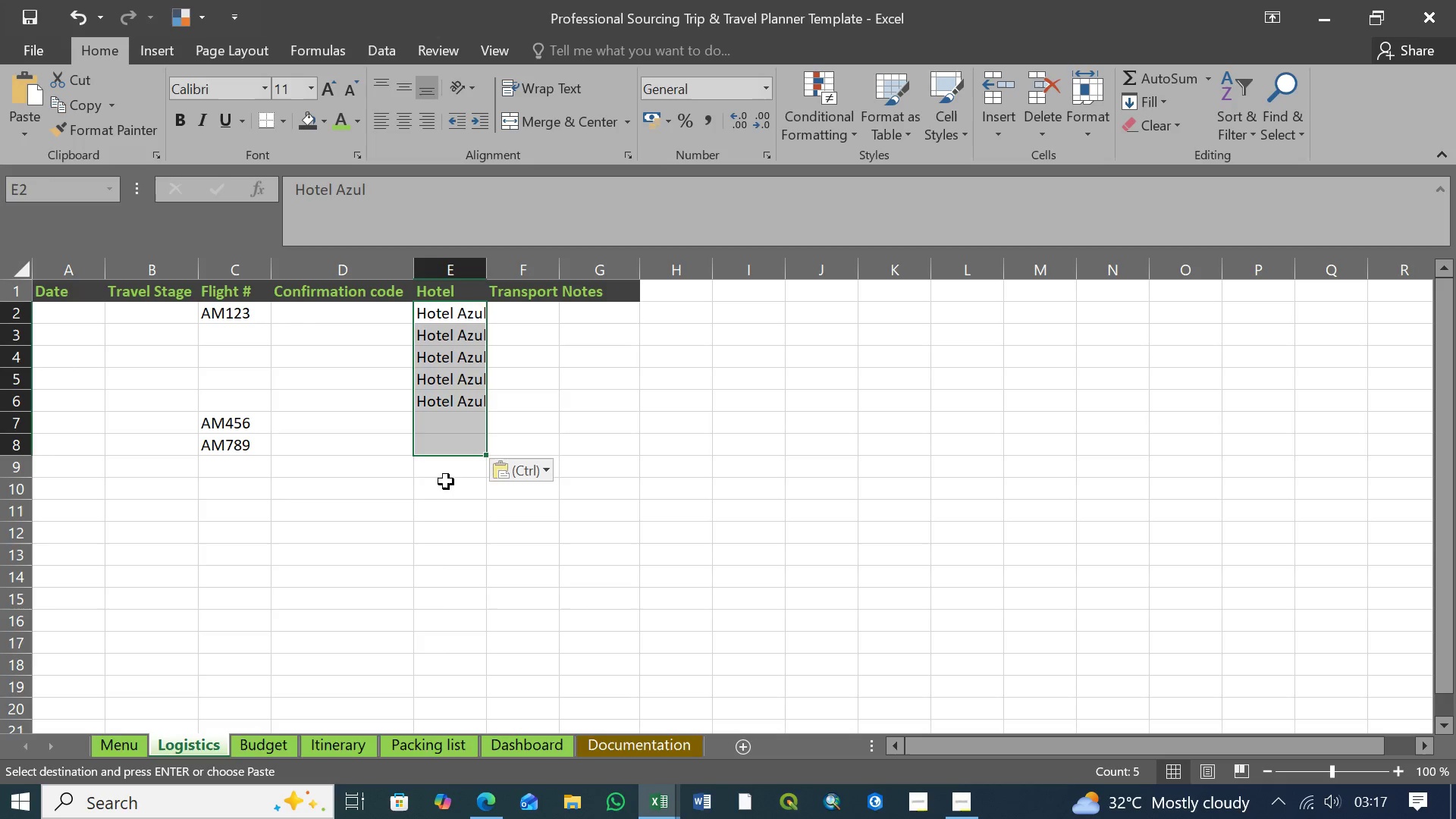 
left_click([453, 469])
 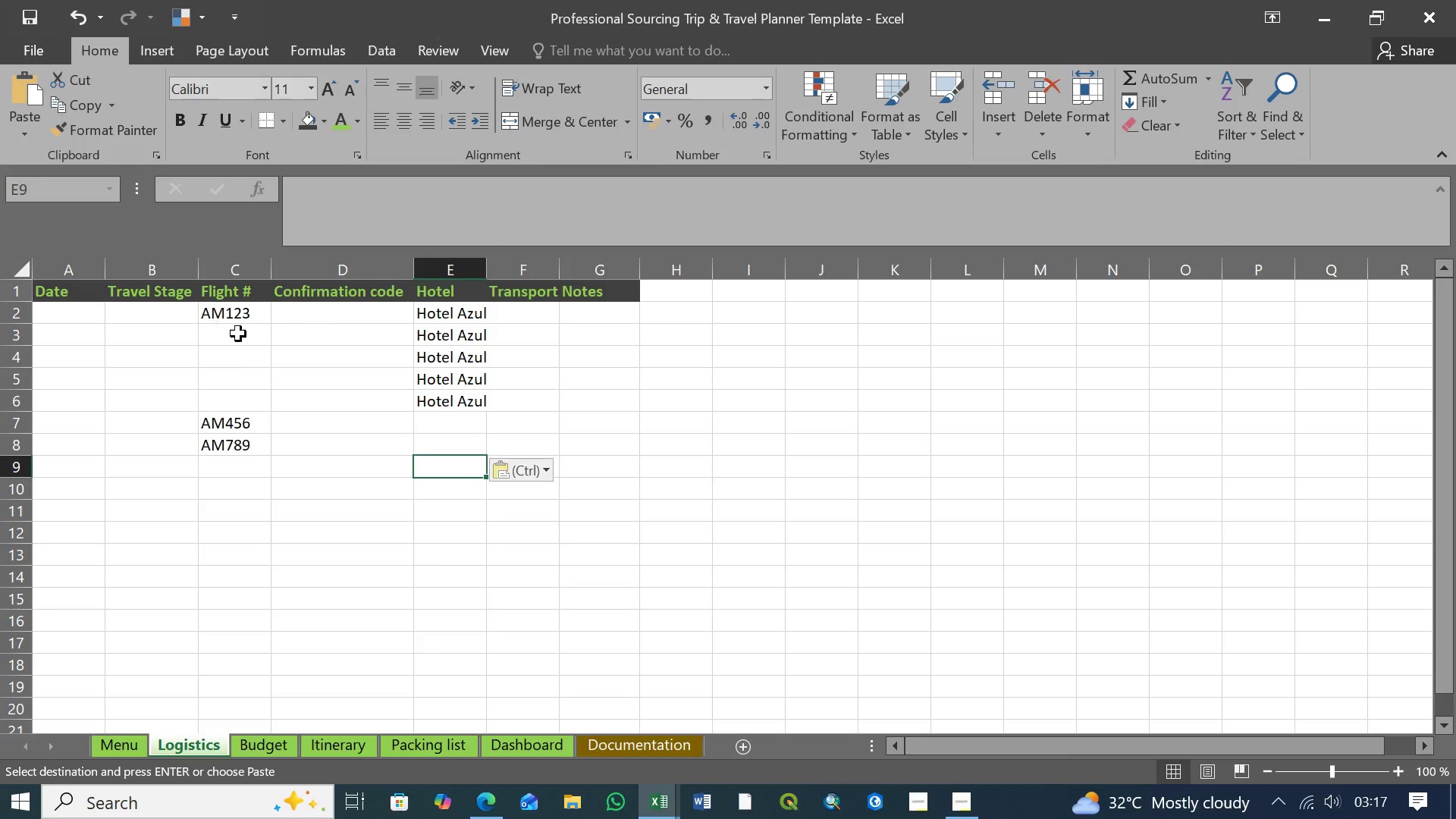 
left_click([232, 318])
 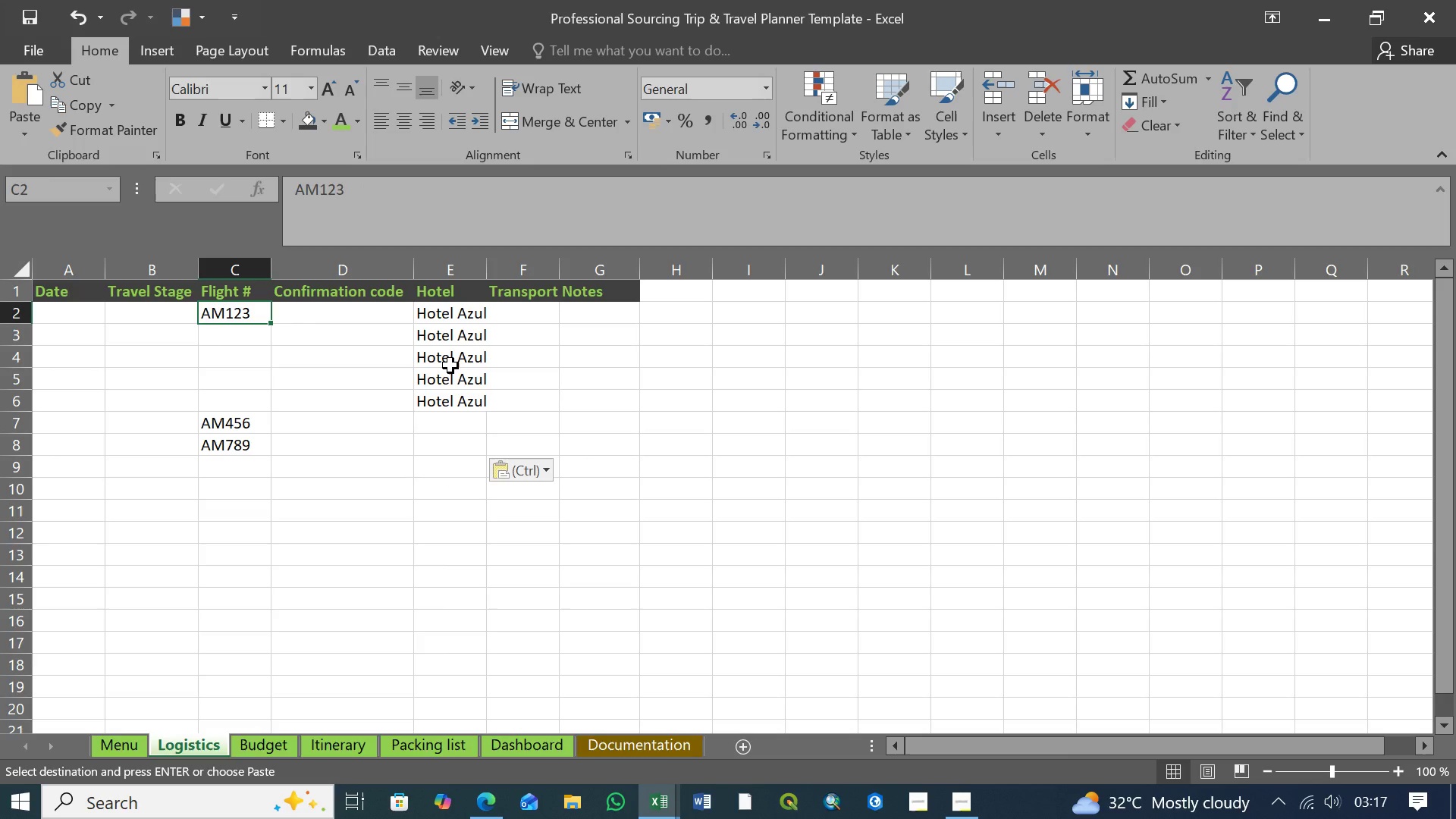 
wait(6.58)
 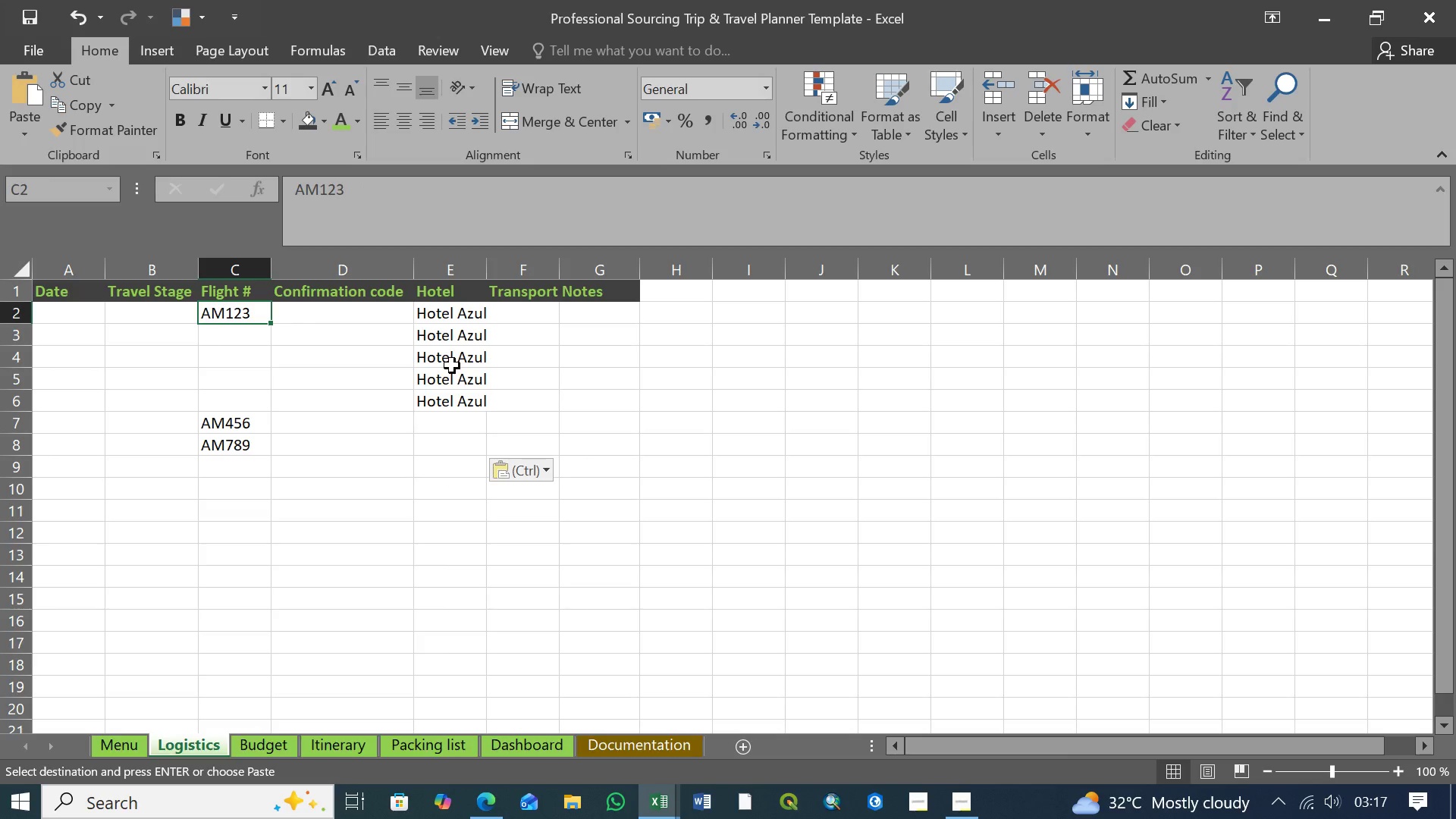 
left_click([232, 334])
 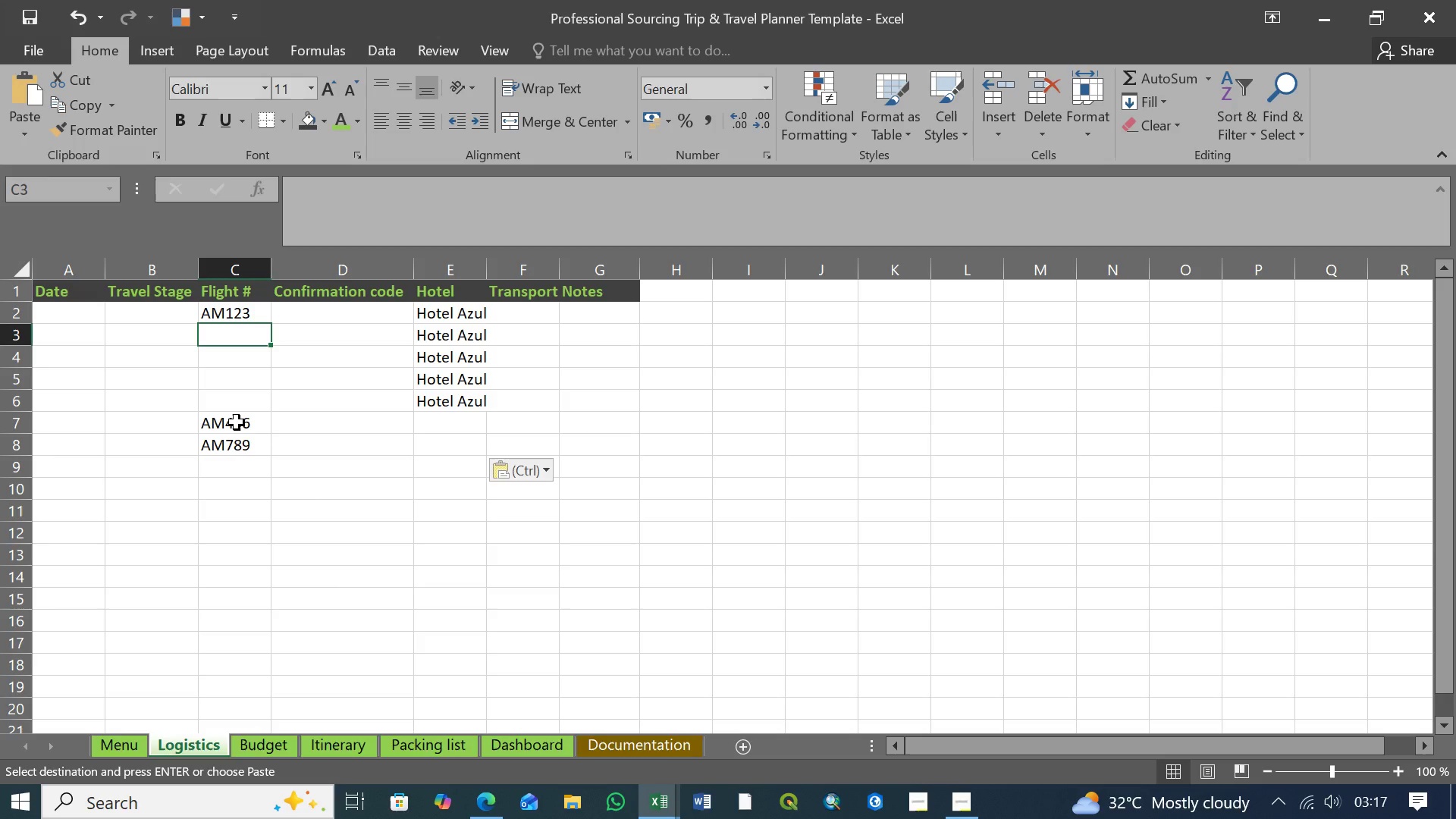 
left_click([237, 422])
 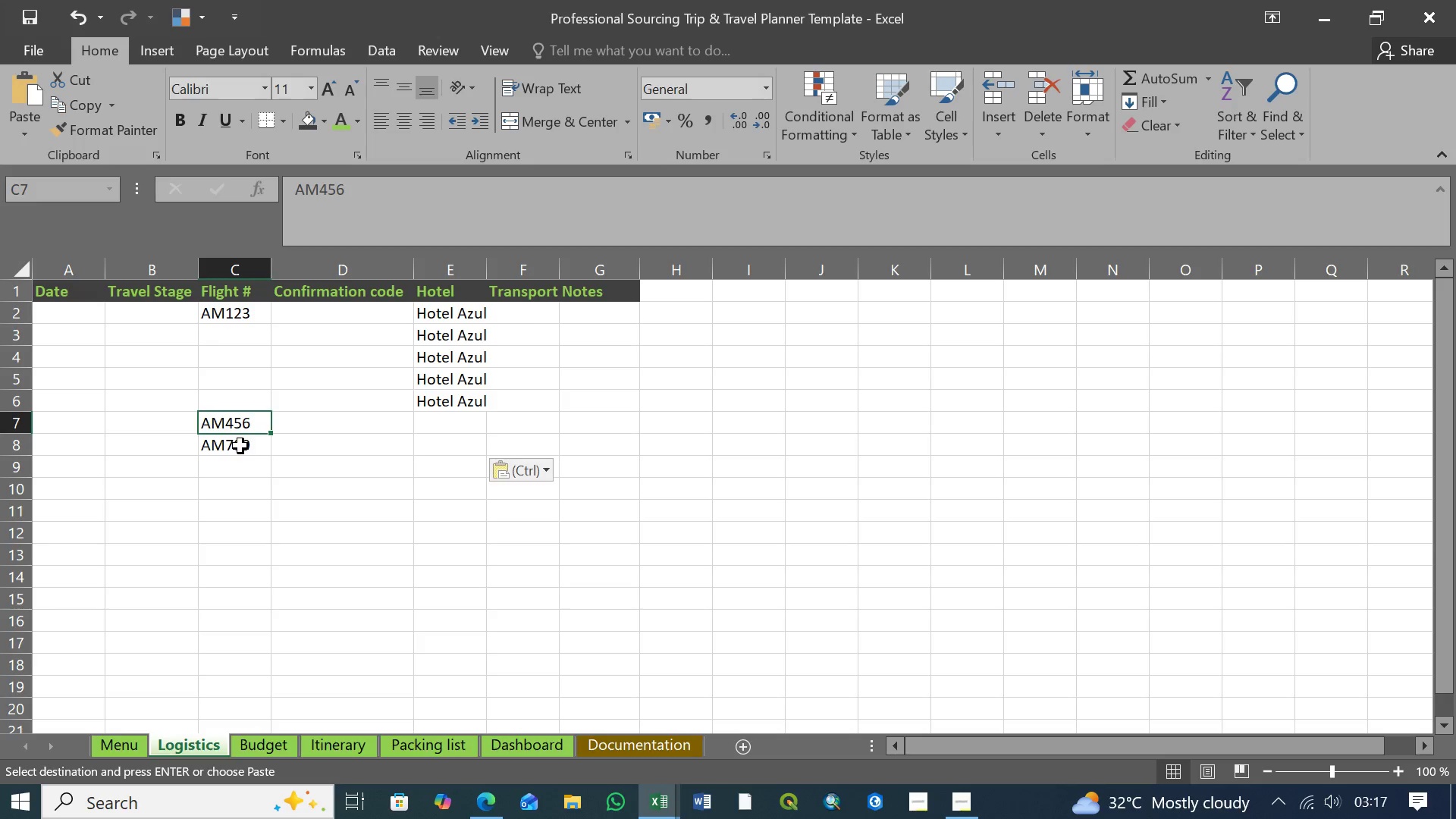 
double_click([240, 447])
 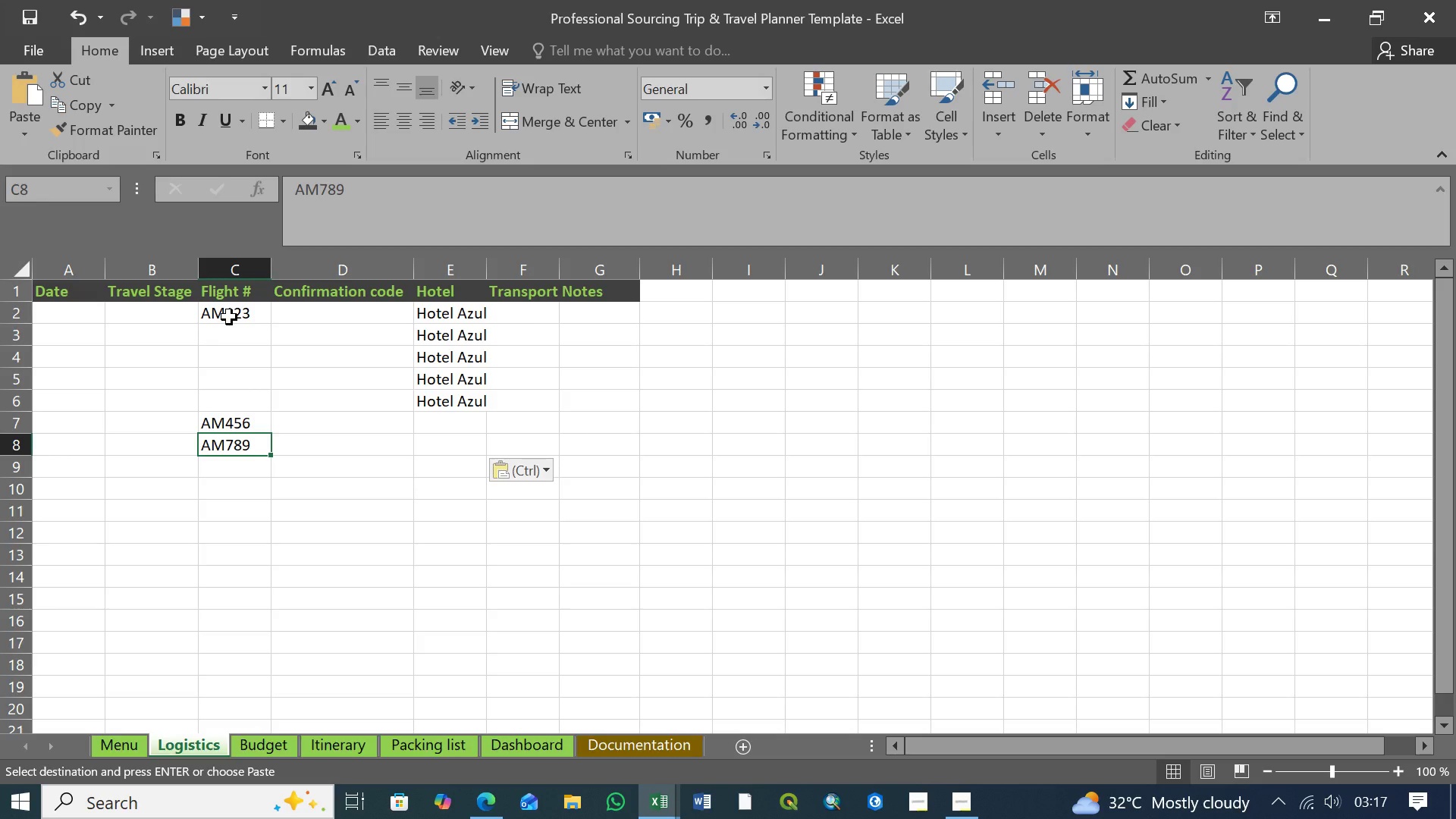 
left_click([229, 317])
 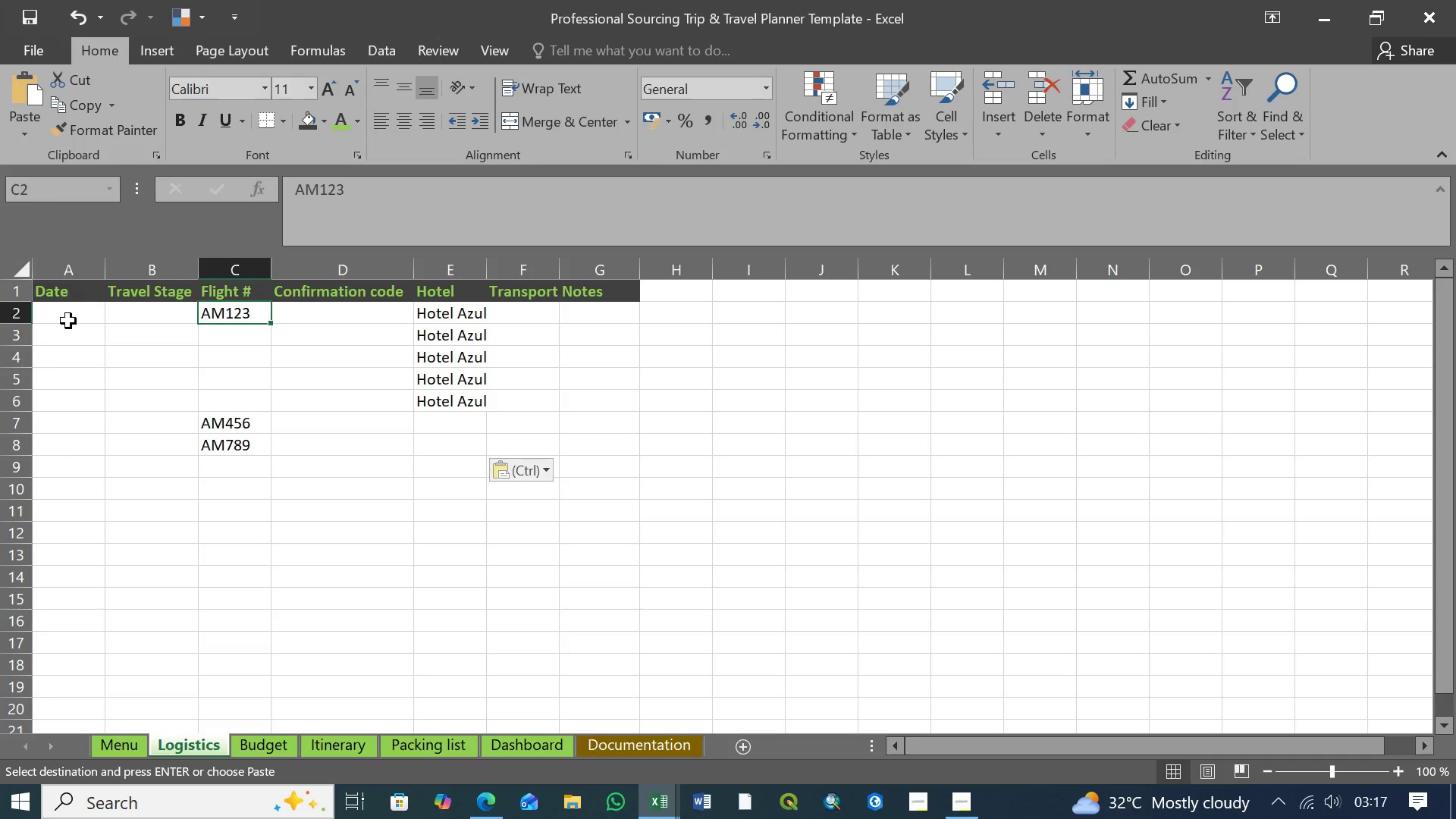 
left_click([68, 321])
 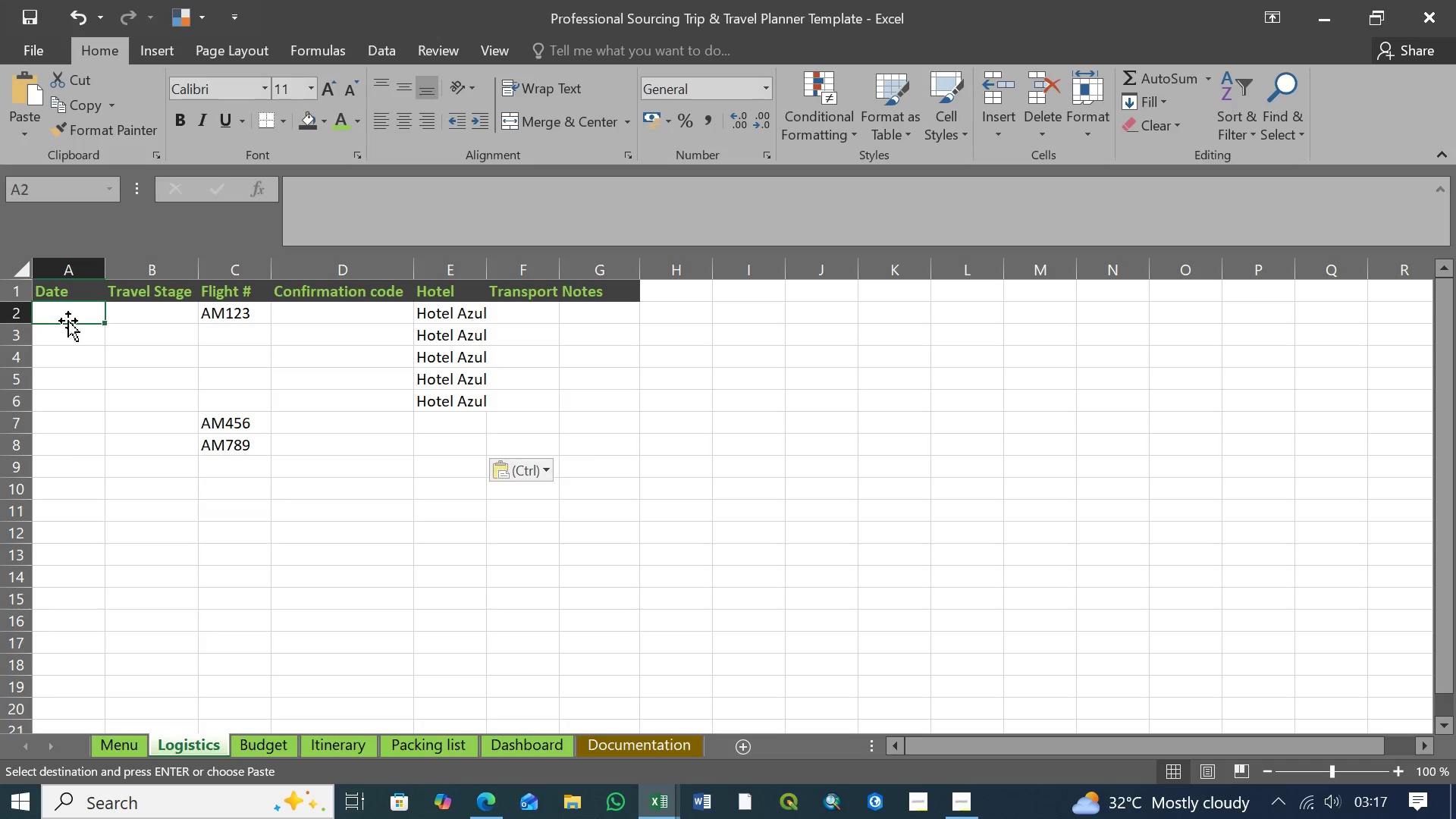 
wait(11.89)
 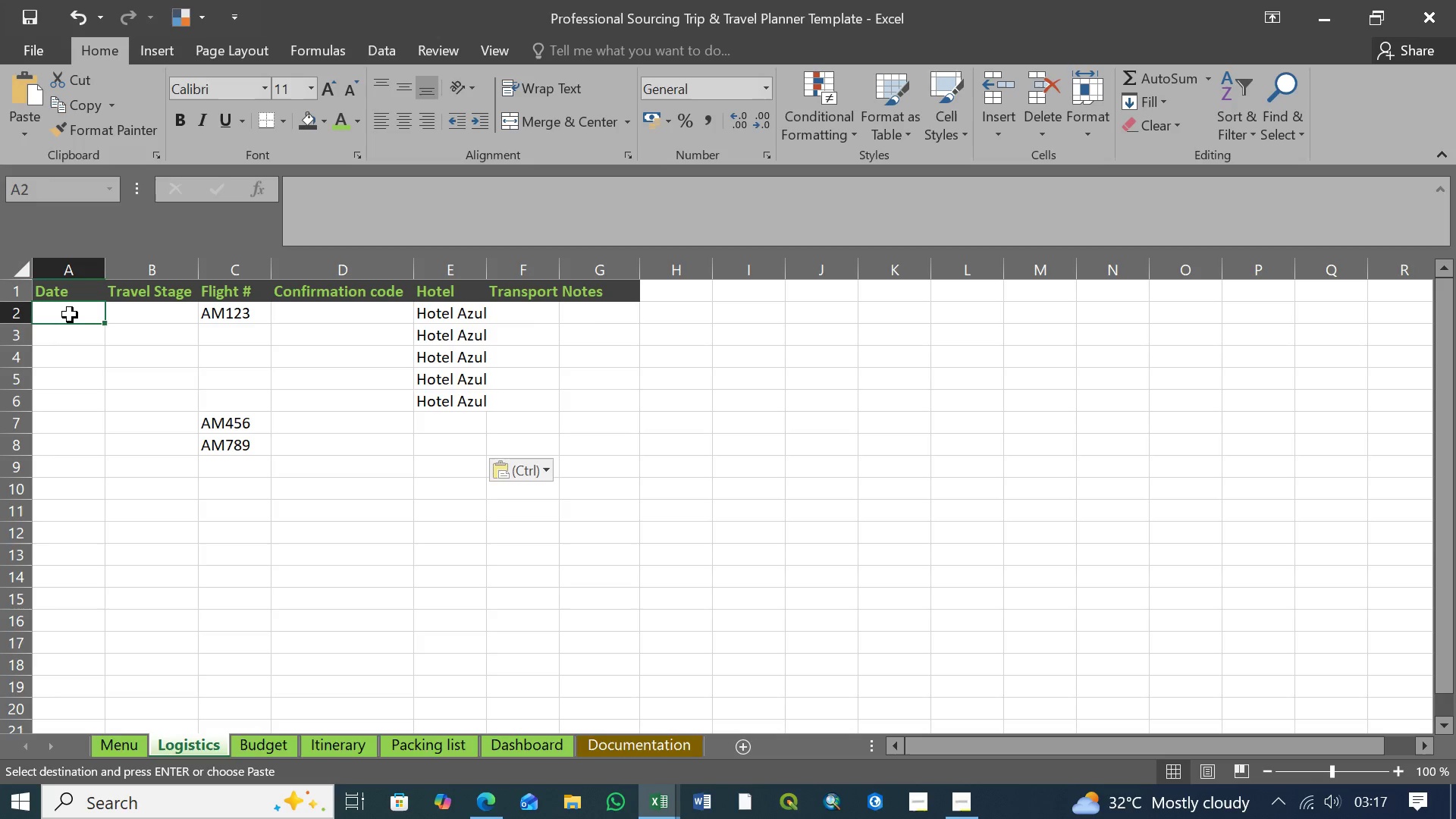 
key(Control+S)
 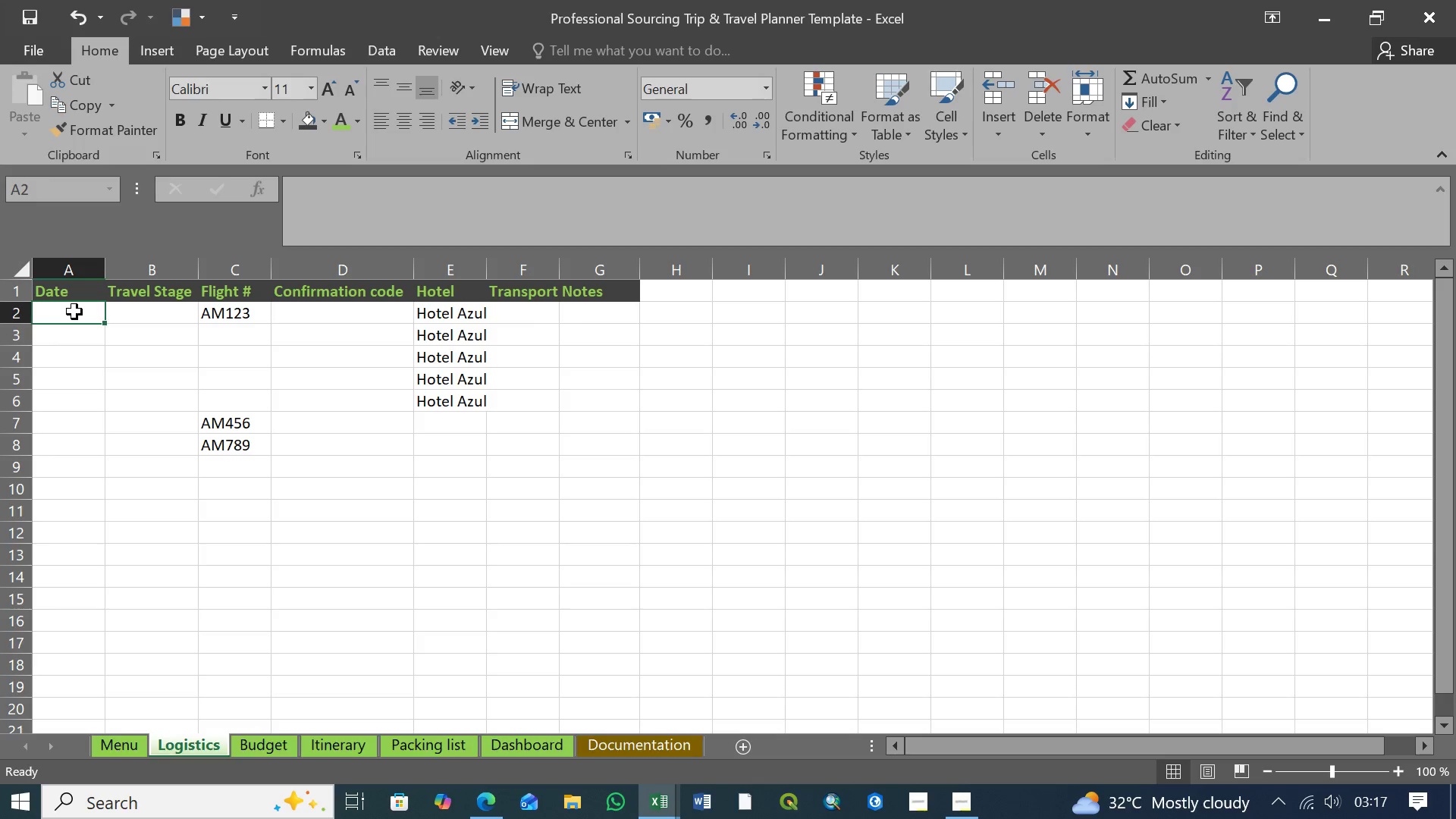 
left_click([148, 296])
 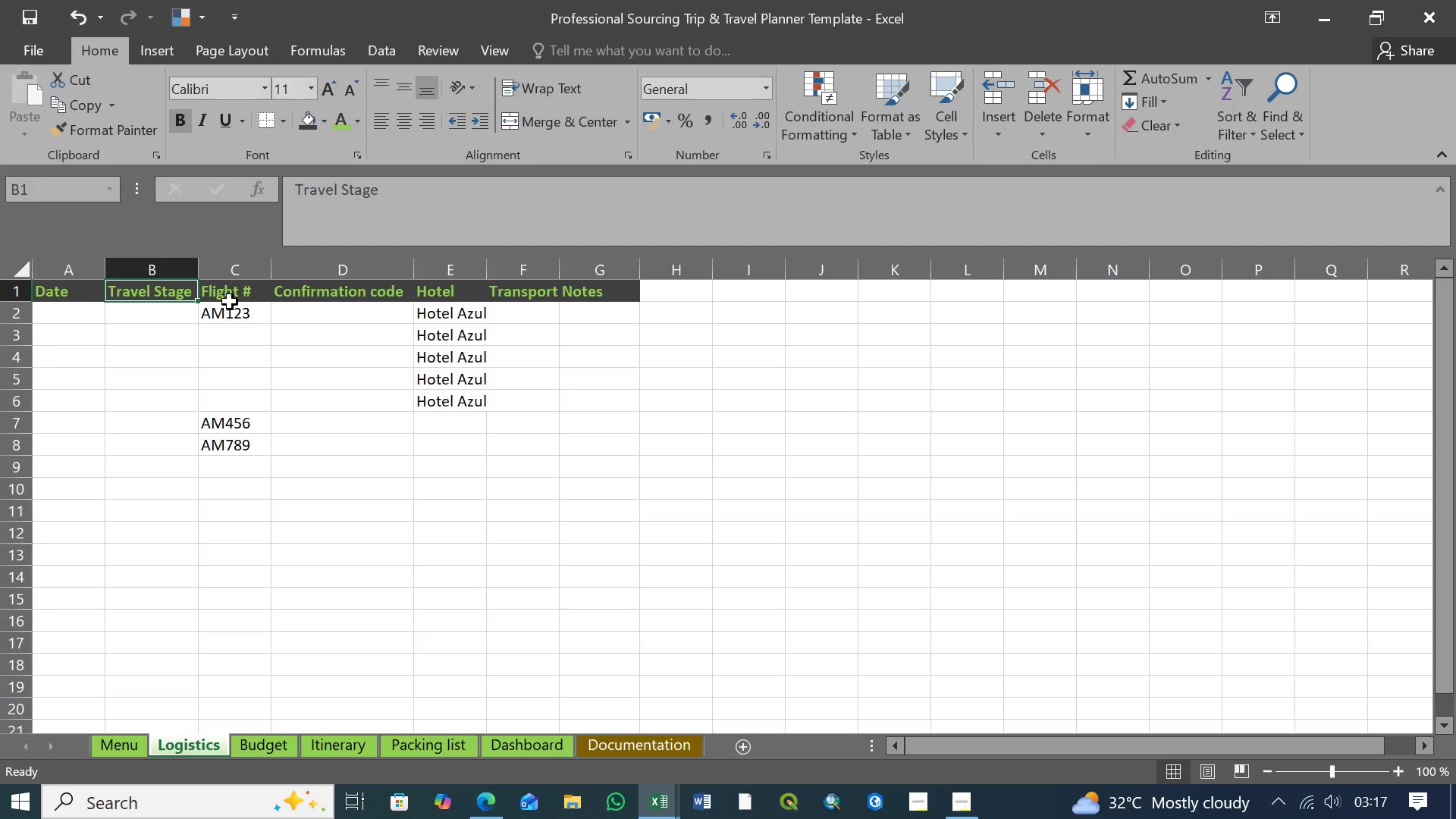 
left_click([233, 299])
 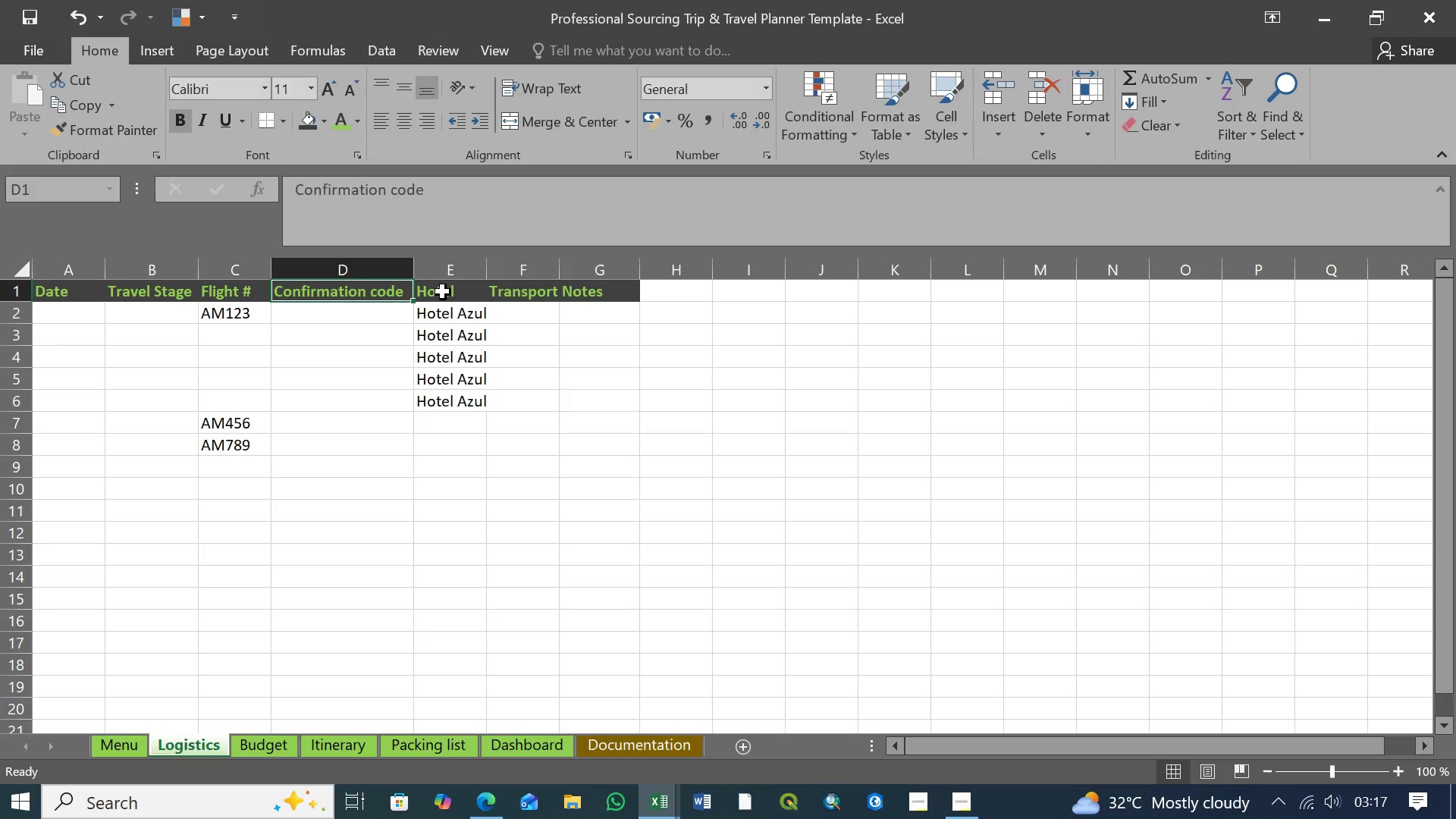 
double_click([443, 292])
 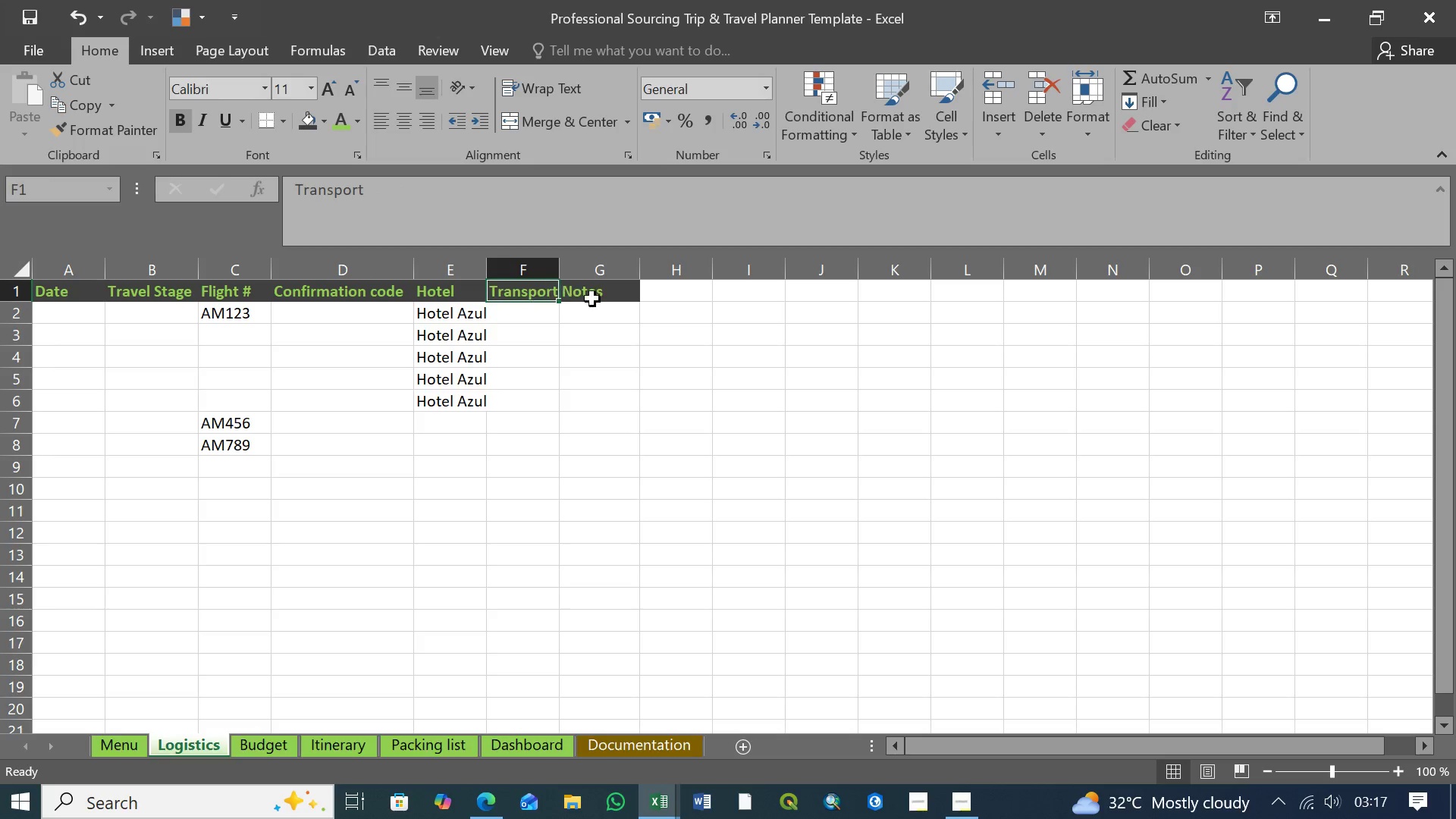 
double_click([593, 299])
 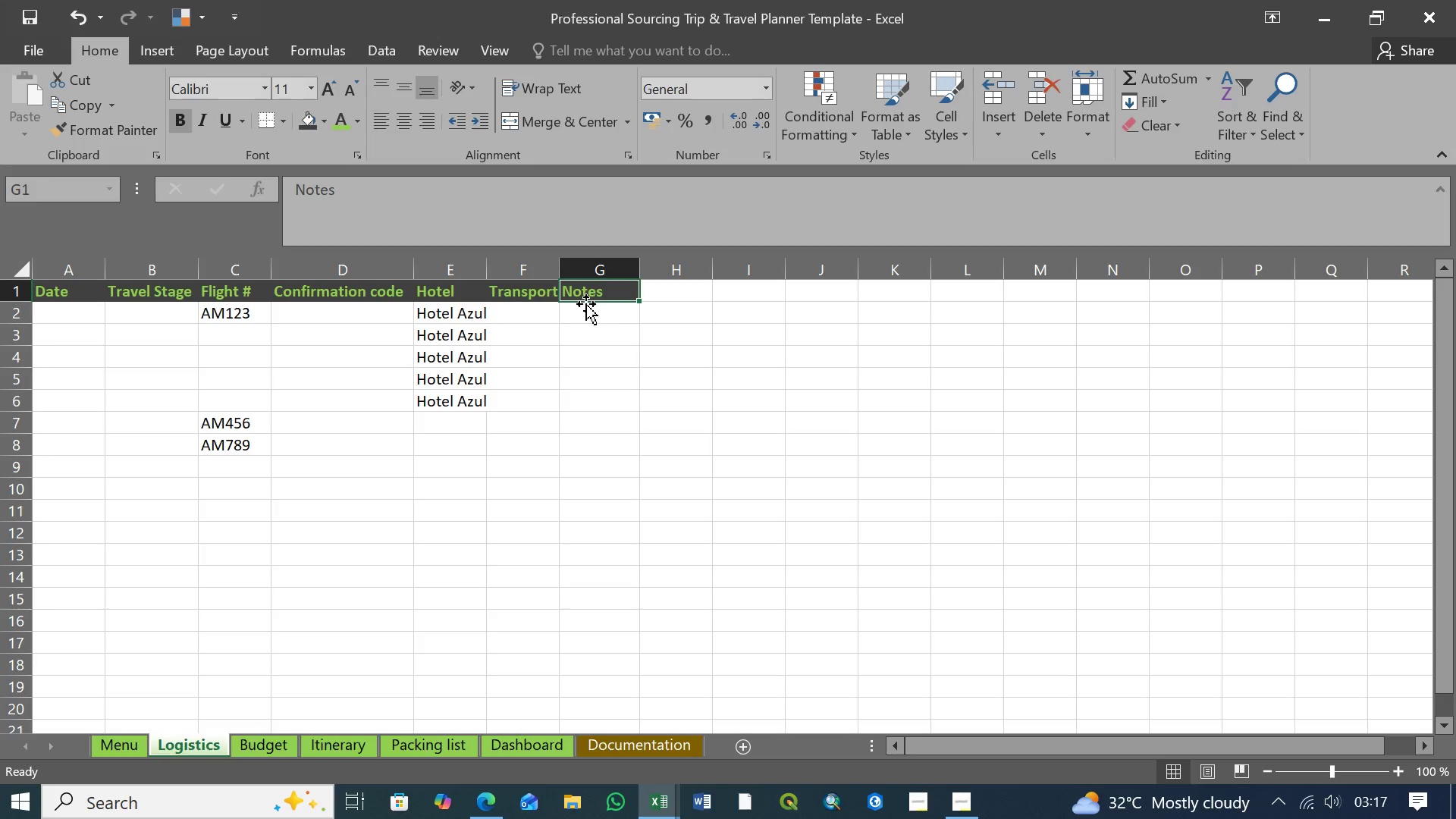 
key(Control+S)
 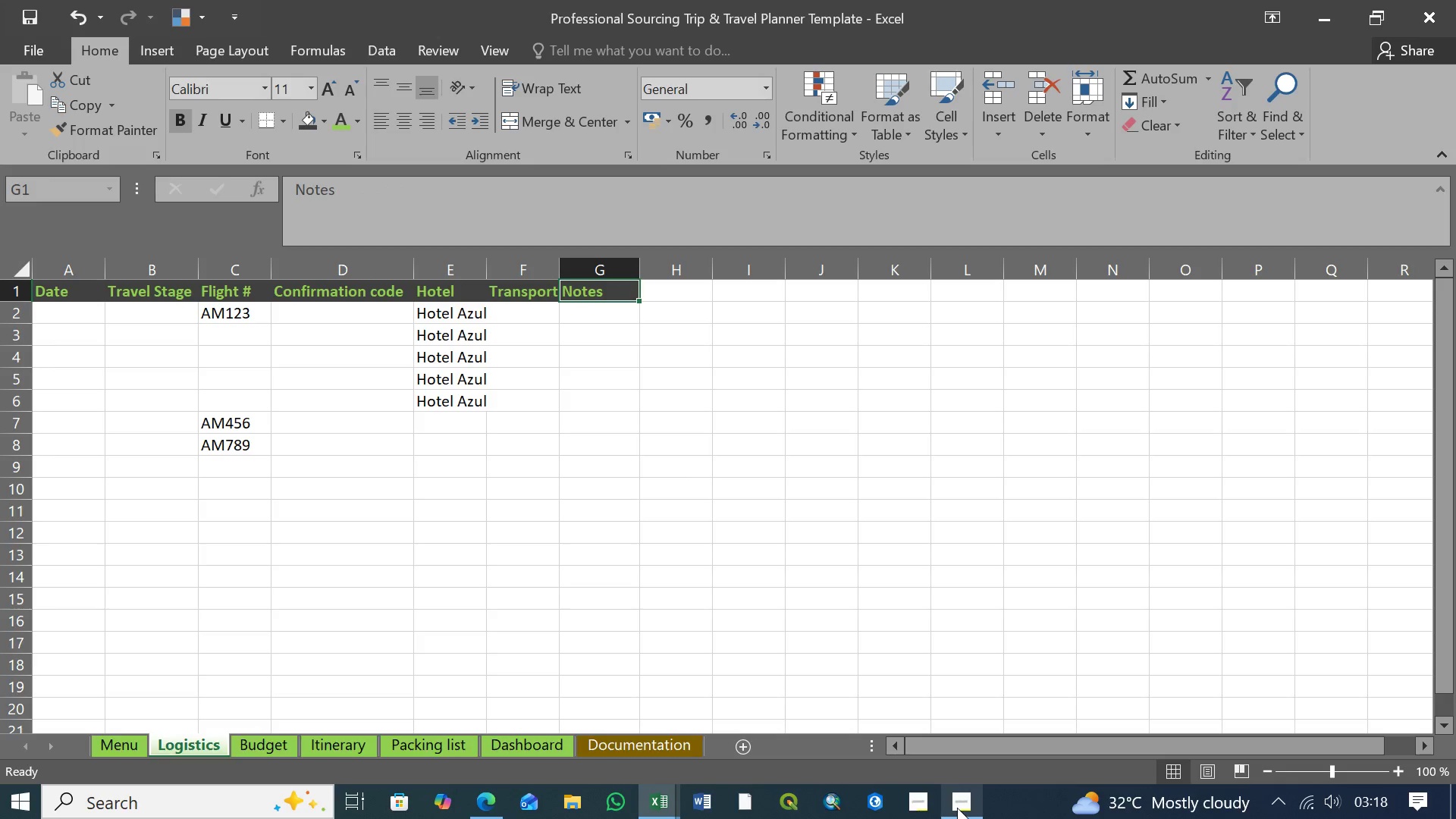 
left_click([960, 807])